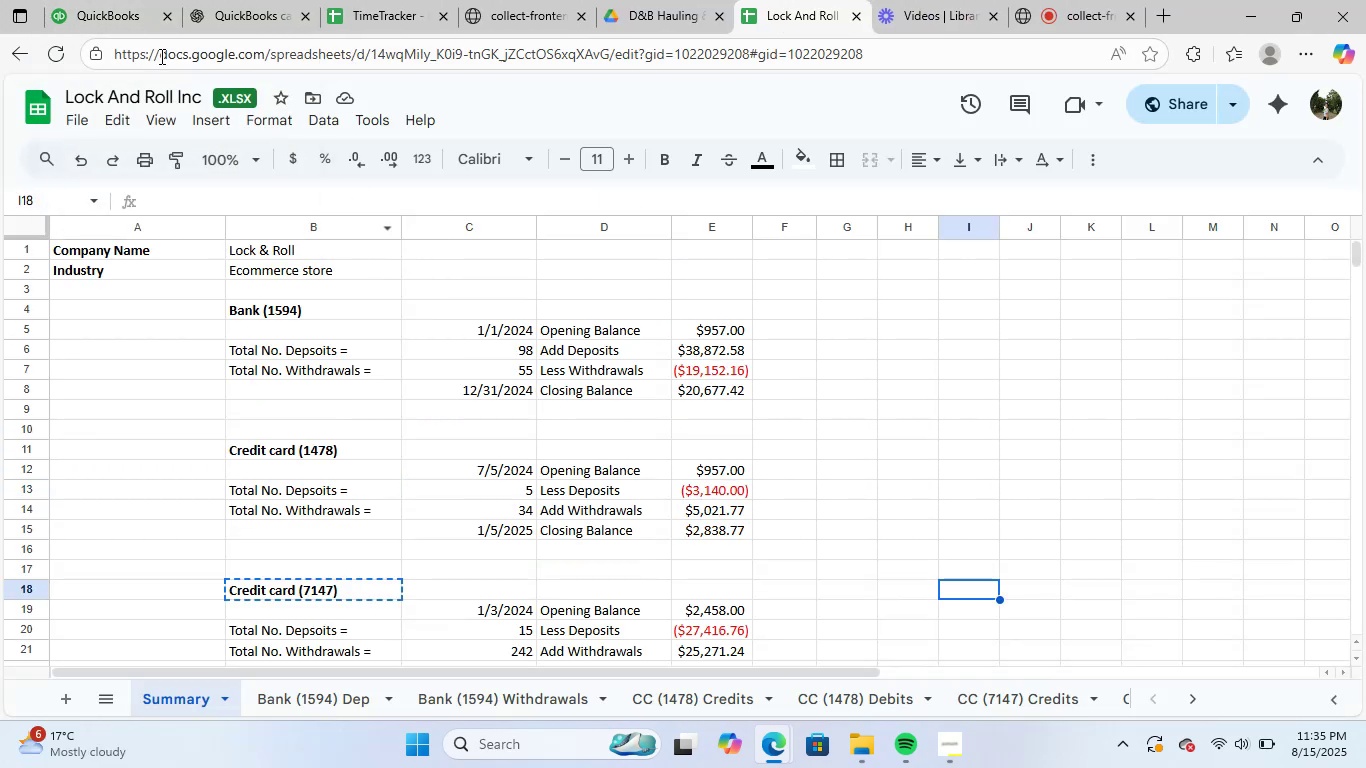 
left_click([95, 4])
 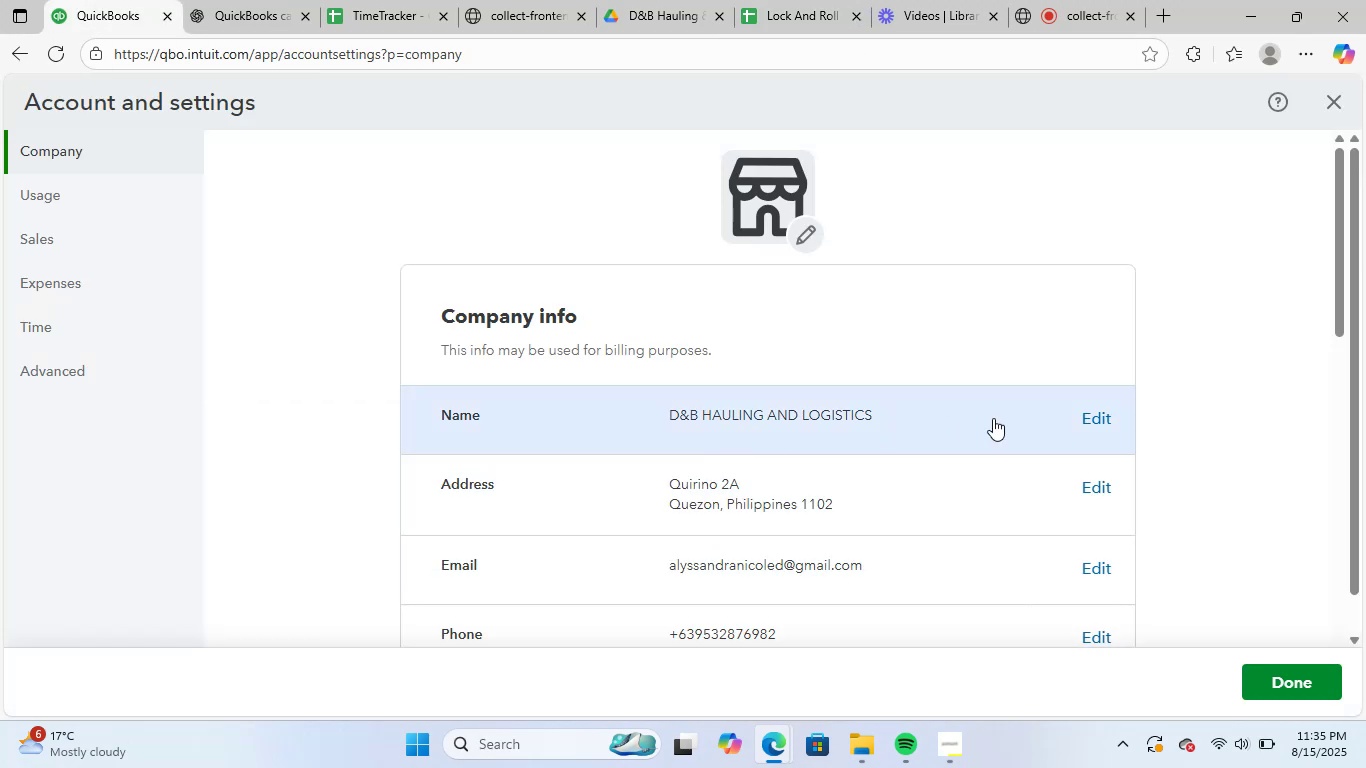 
left_click([1098, 417])
 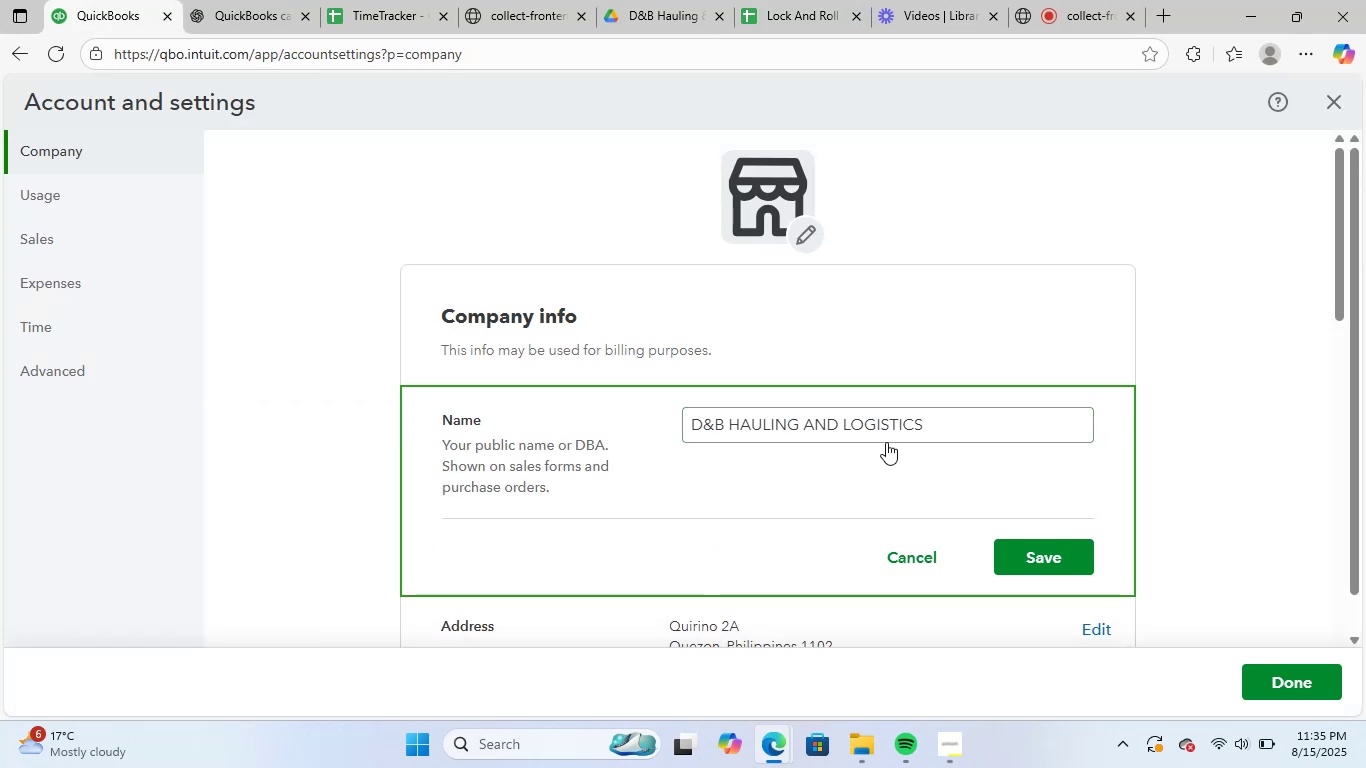 
left_click_drag(start_coordinate=[945, 423], to_coordinate=[586, 427])
 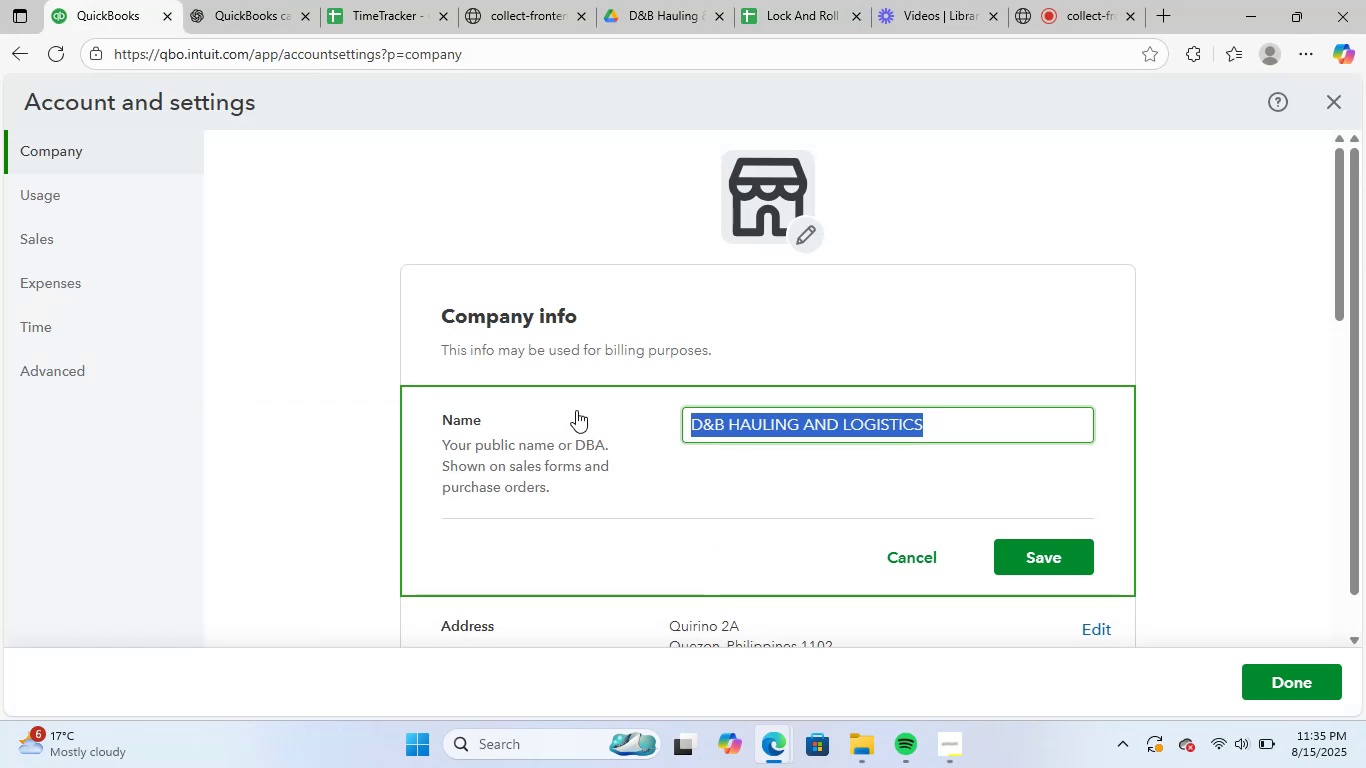 
type(LOCK AND ROLL LLC)
 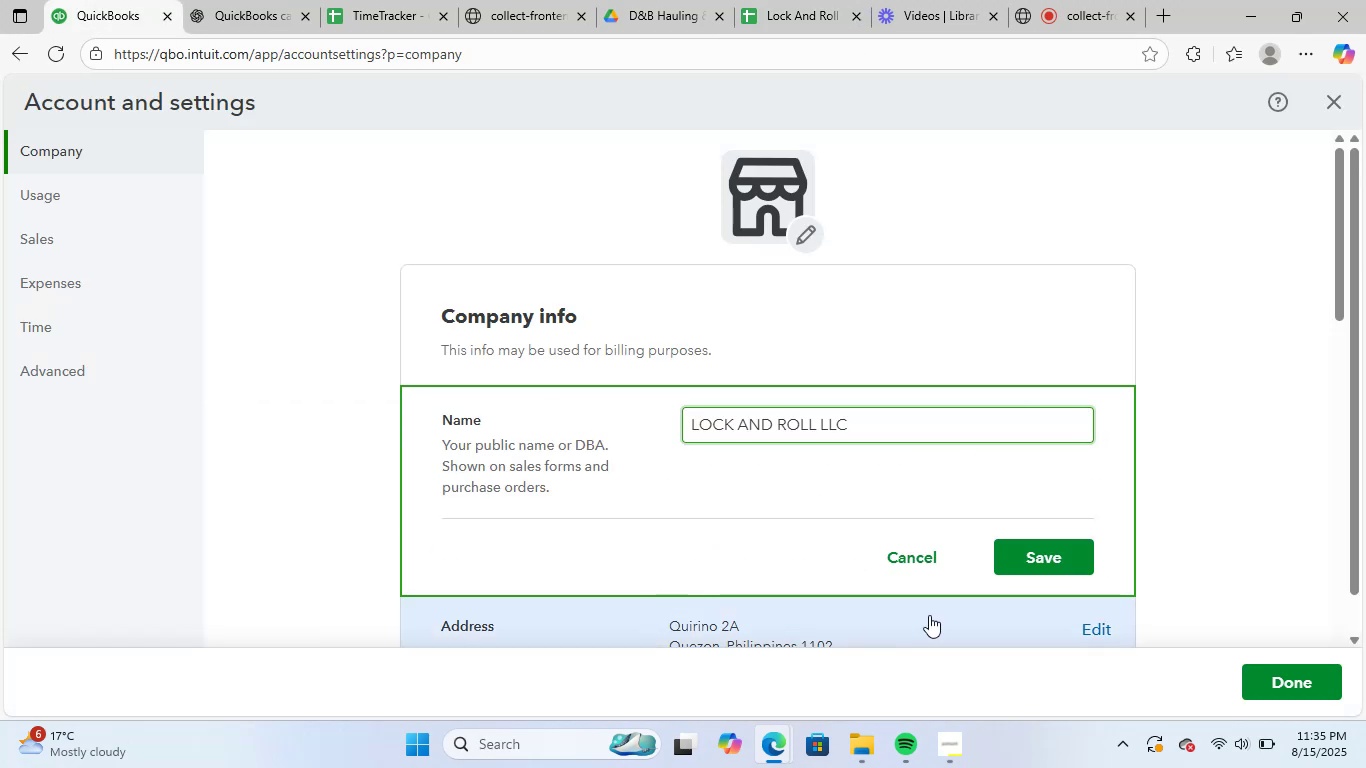 
left_click([1064, 553])
 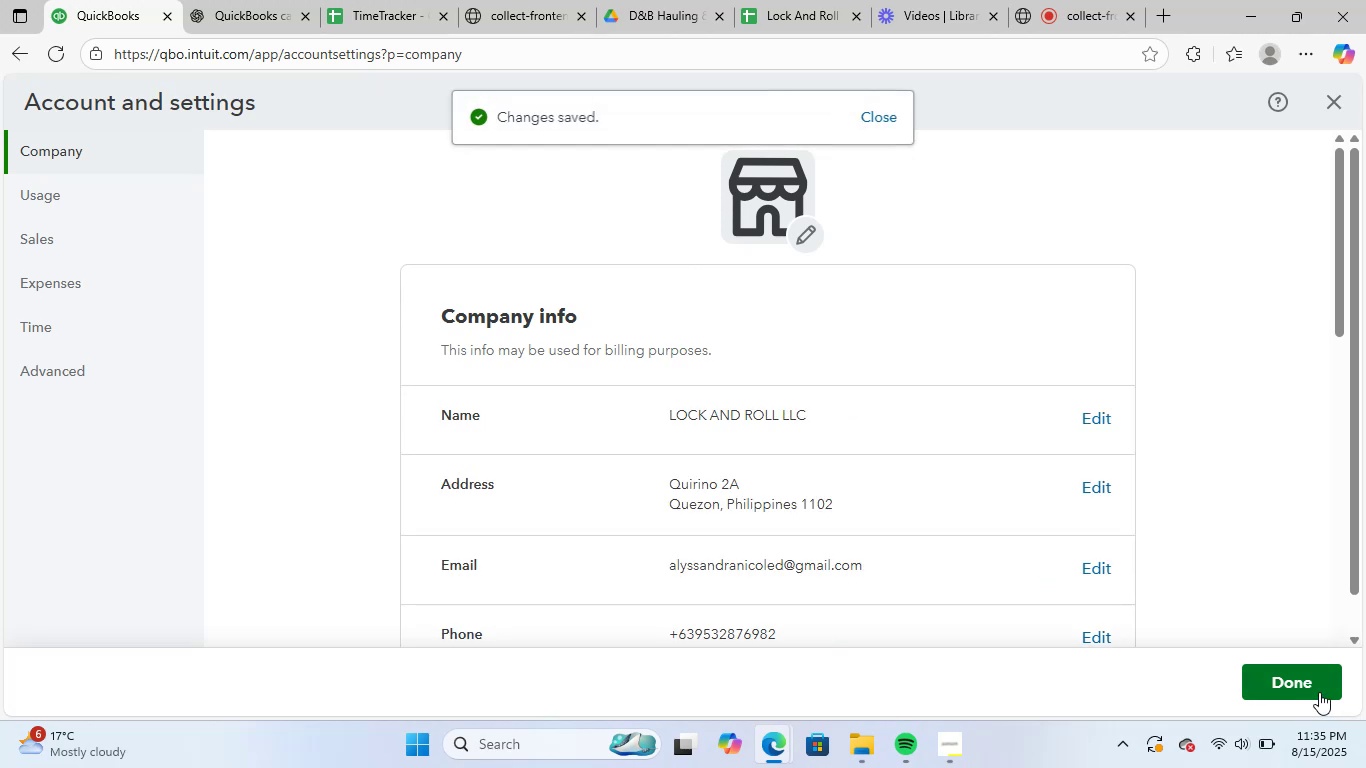 
scroll: coordinate [1112, 497], scroll_direction: down, amount: 7.0
 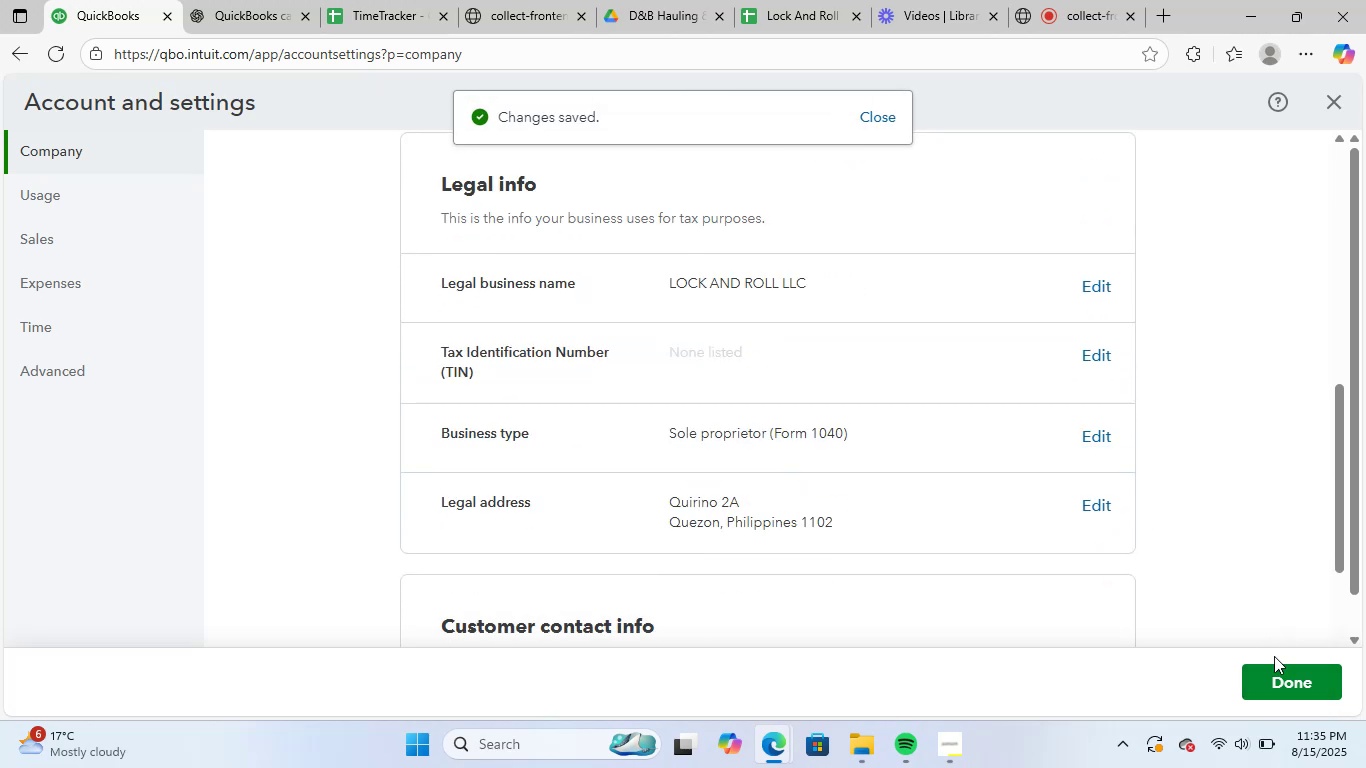 
left_click([1279, 681])
 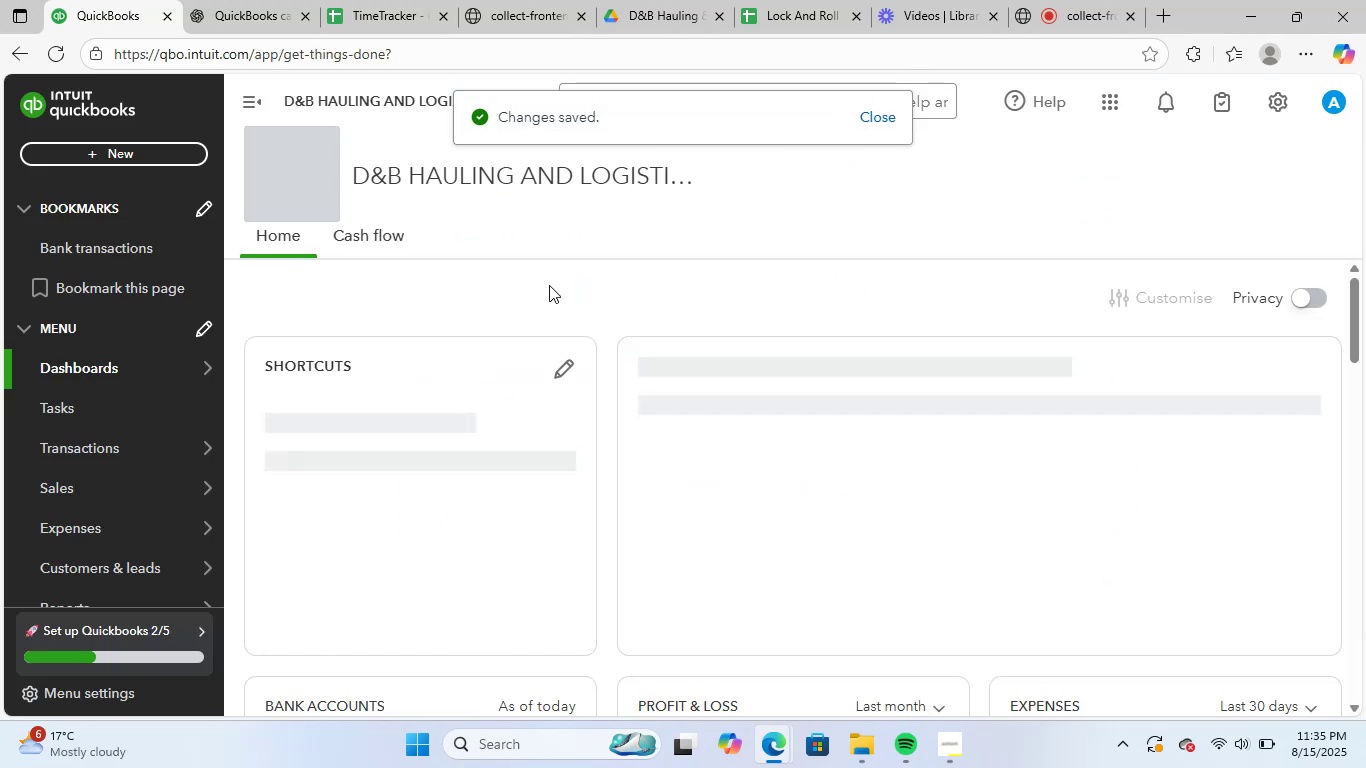 
left_click([46, 55])
 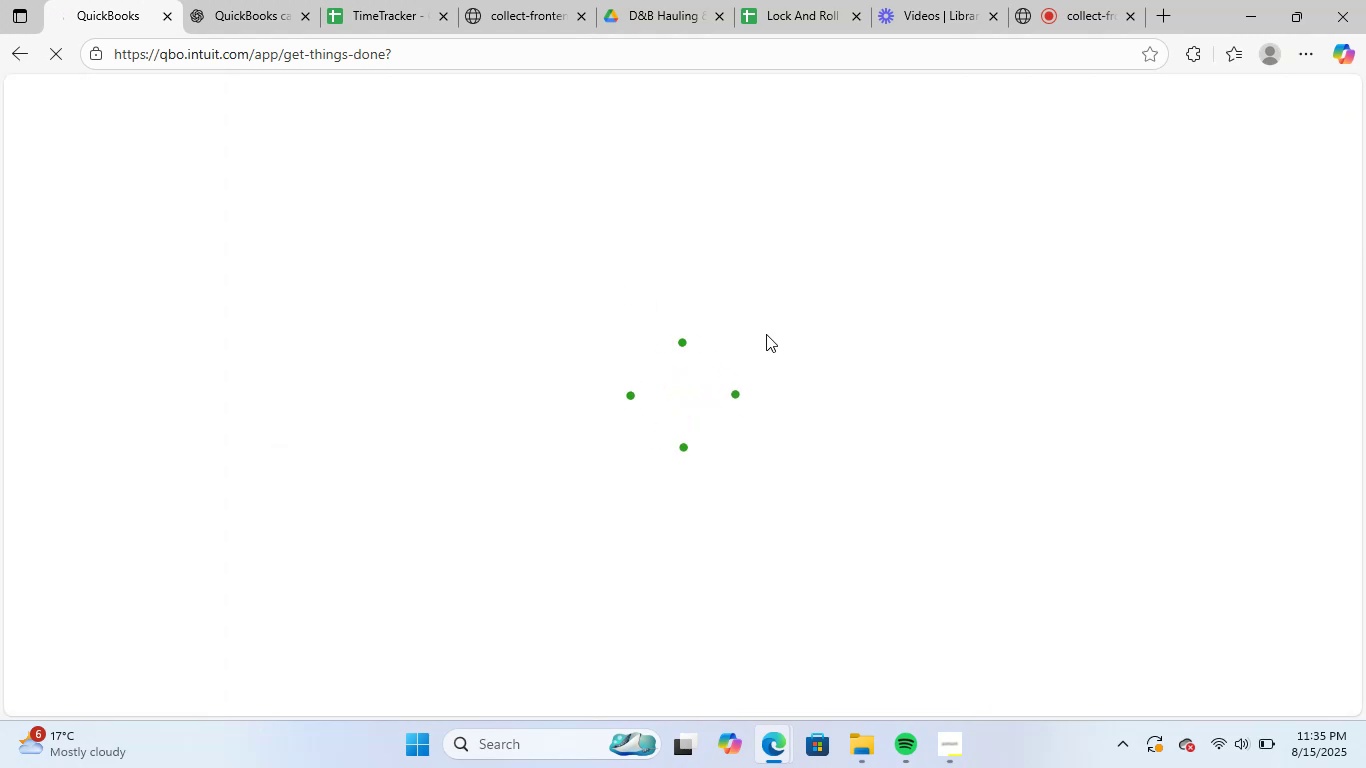 
wait(5.72)
 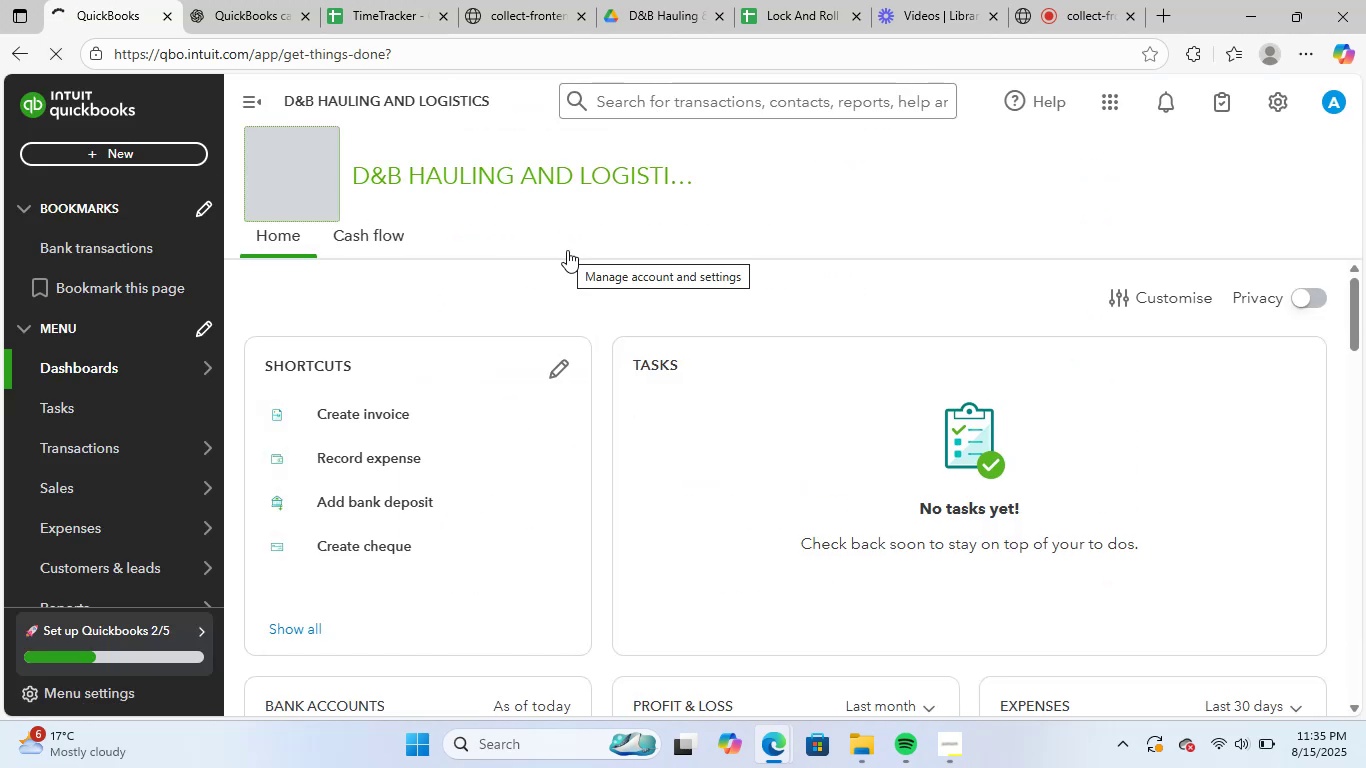 
mouse_move([715, 18])
 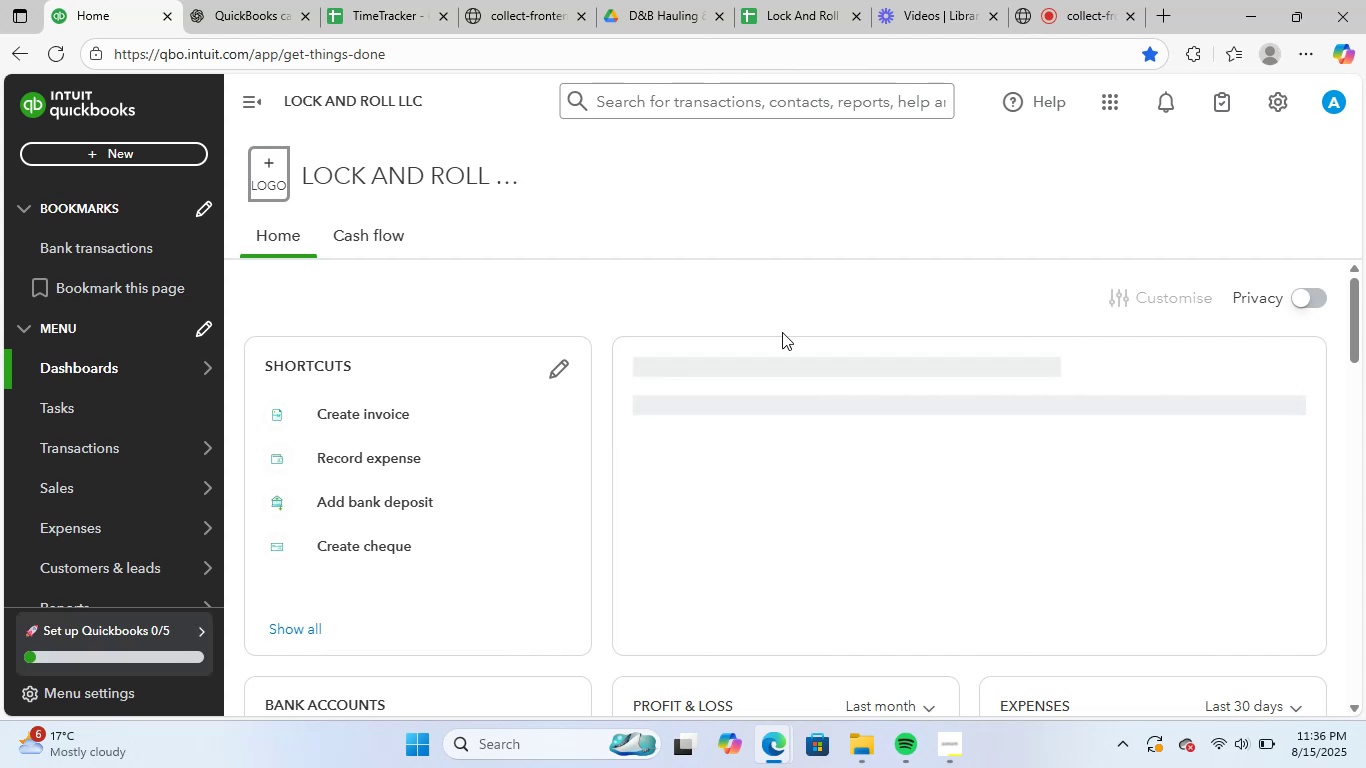 
wait(11.62)
 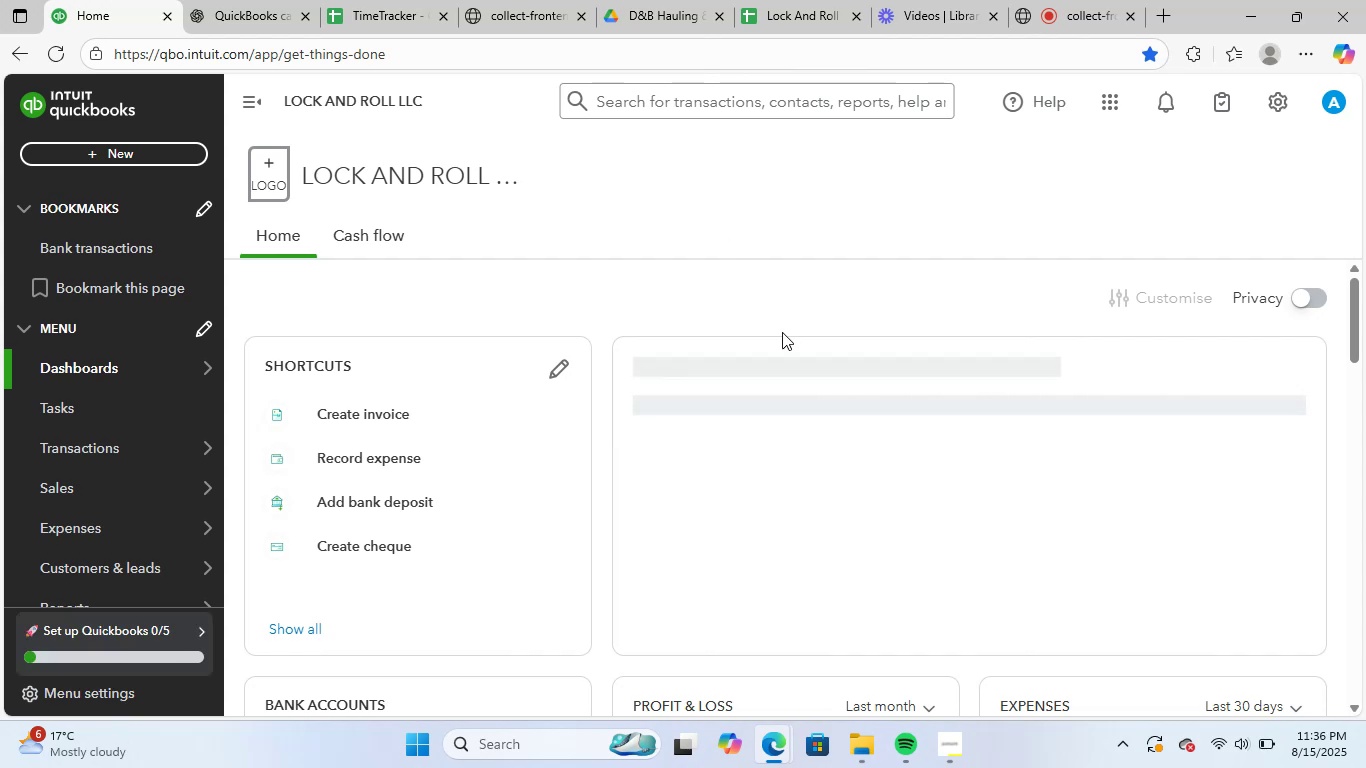 
left_click([1277, 115])
 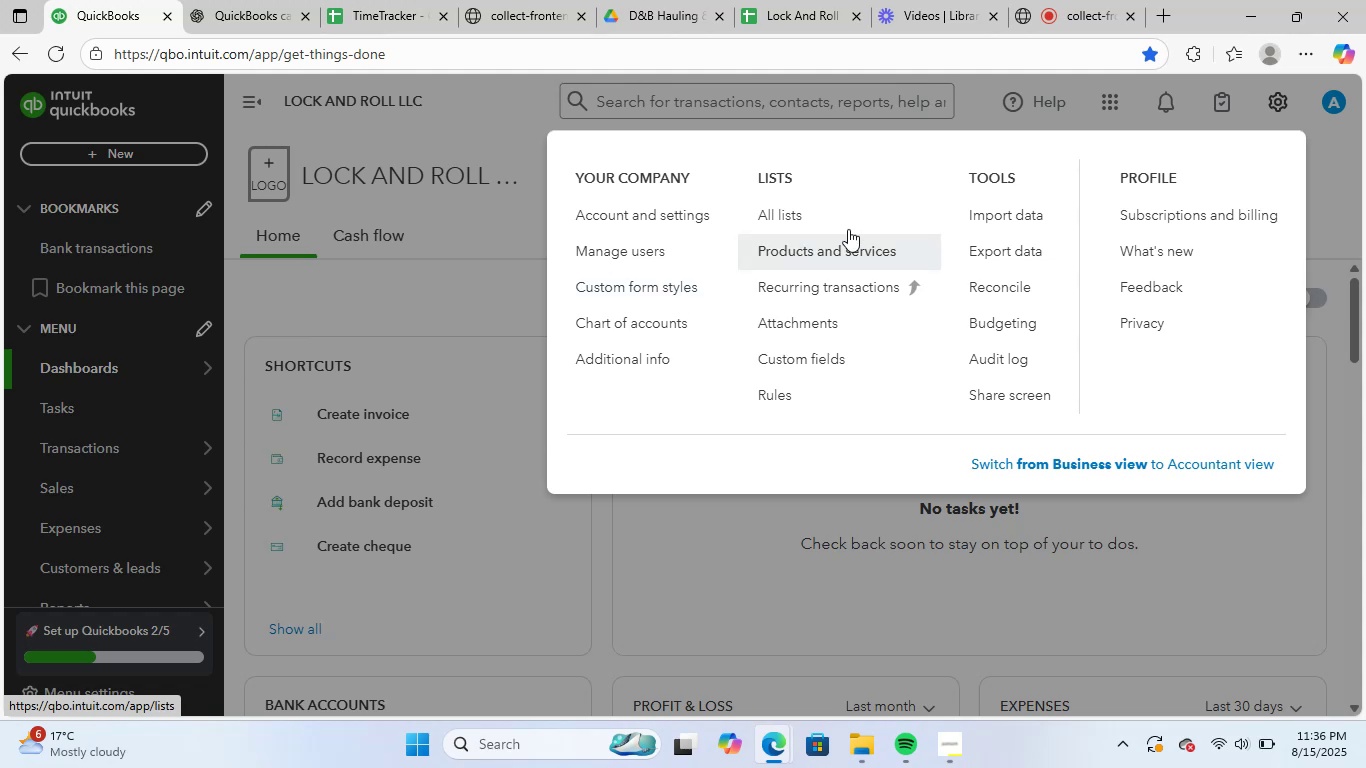 
left_click([684, 326])
 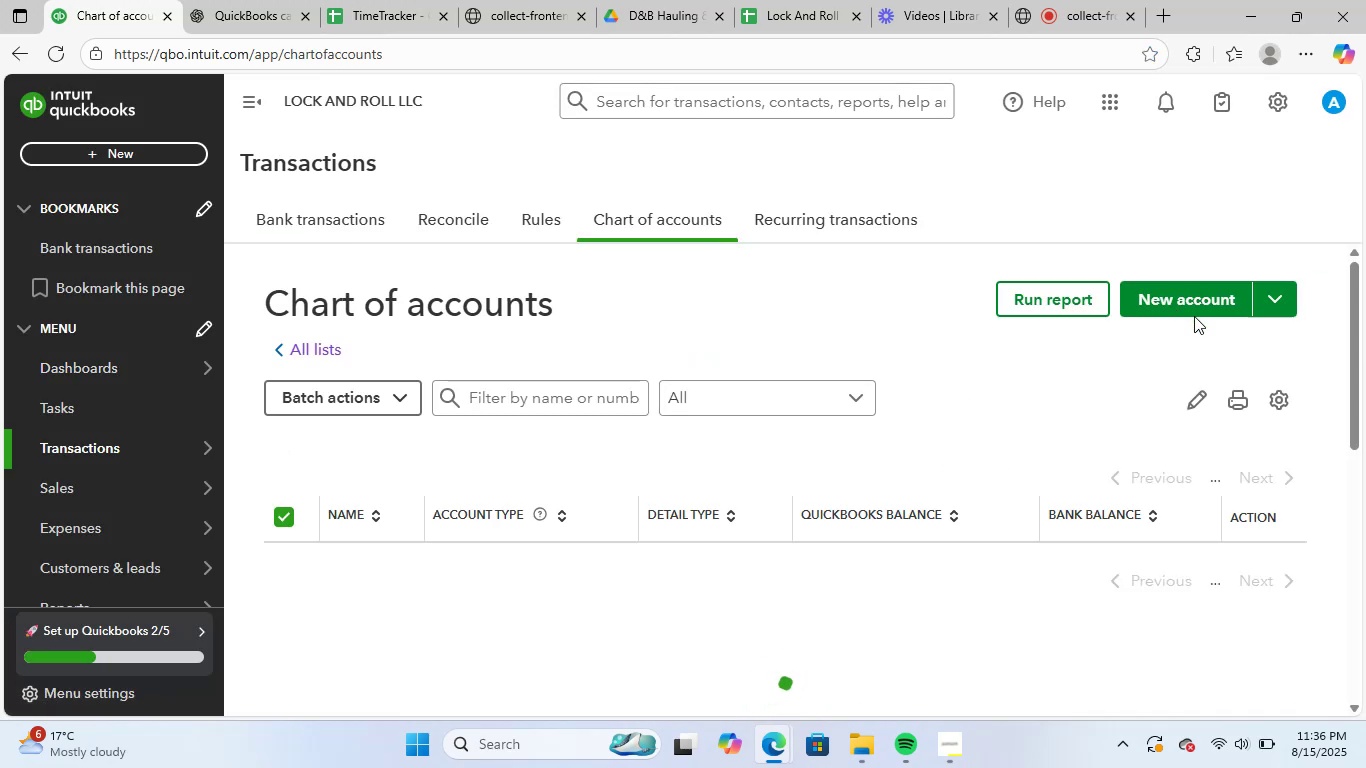 
wait(5.81)
 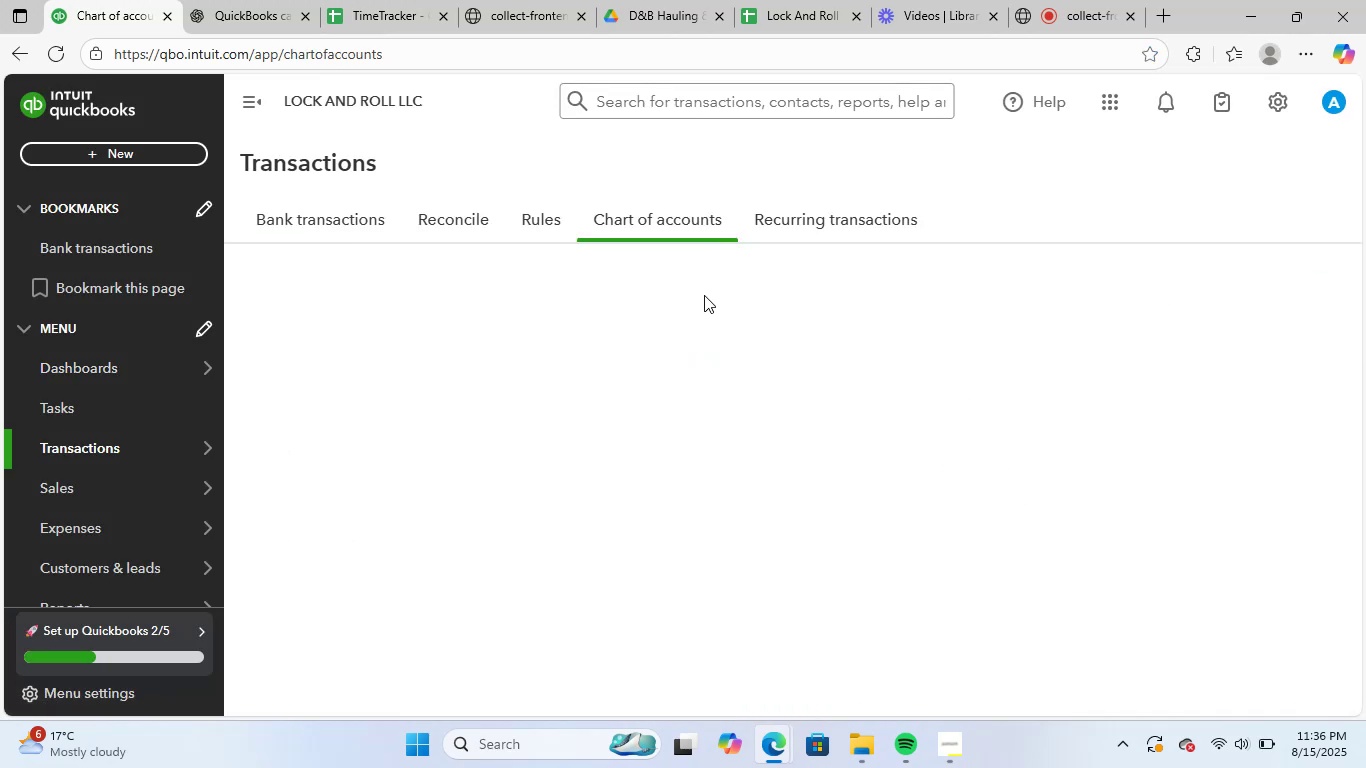 
left_click([1207, 287])
 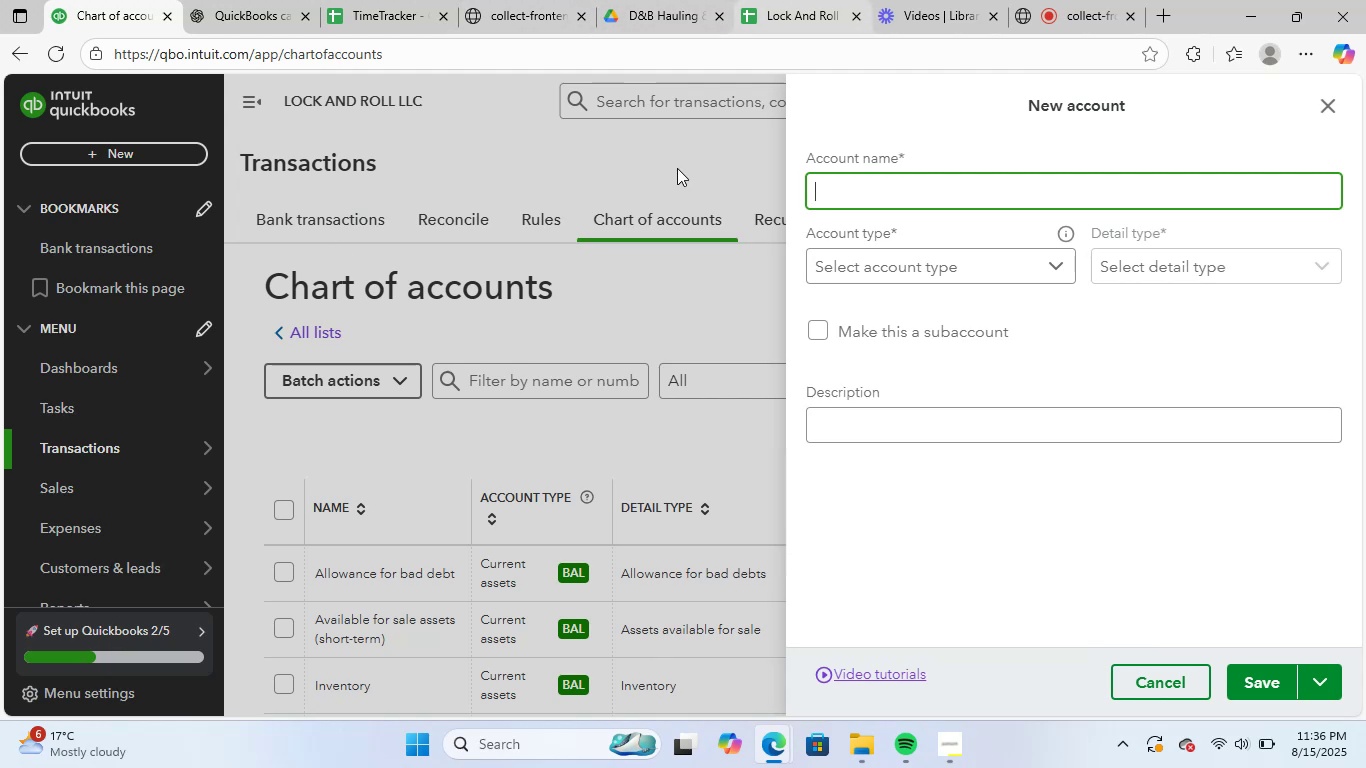 
wait(5.61)
 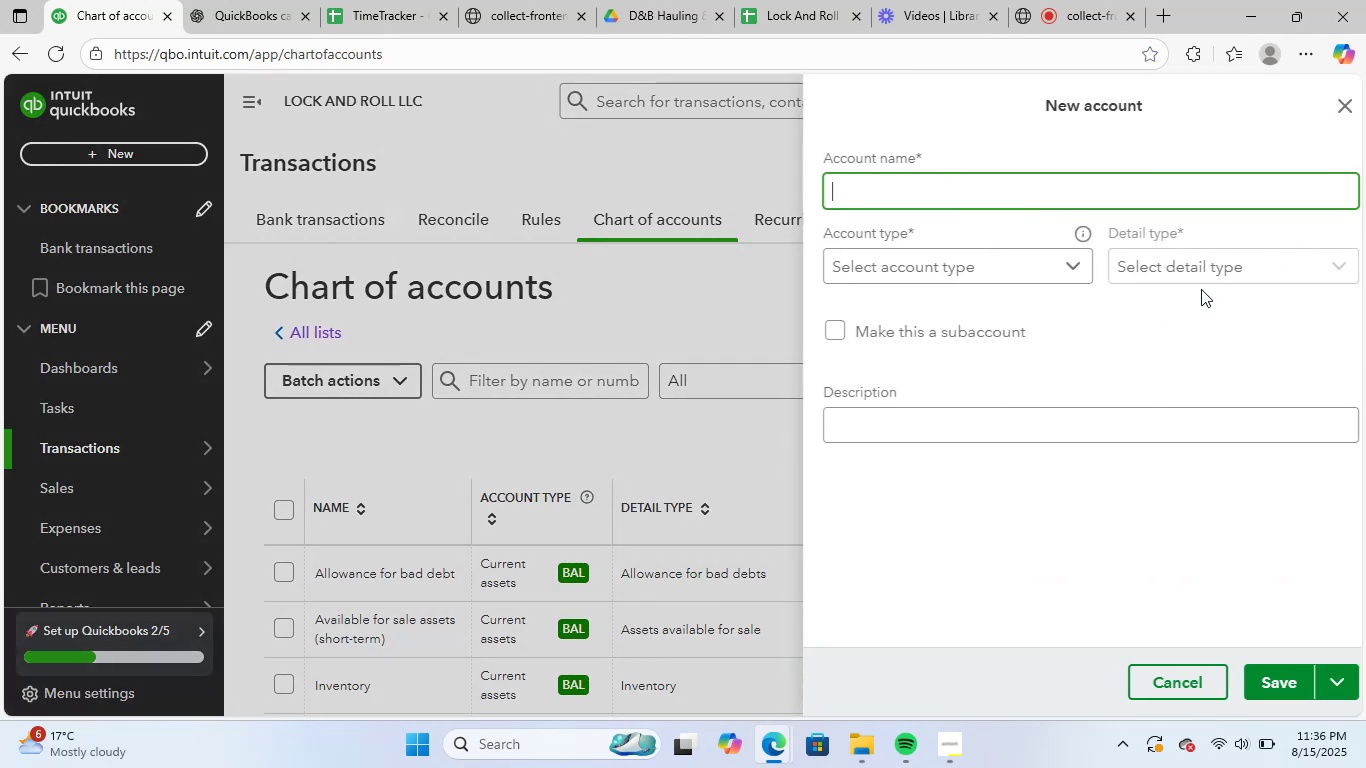 
left_click([308, 308])
 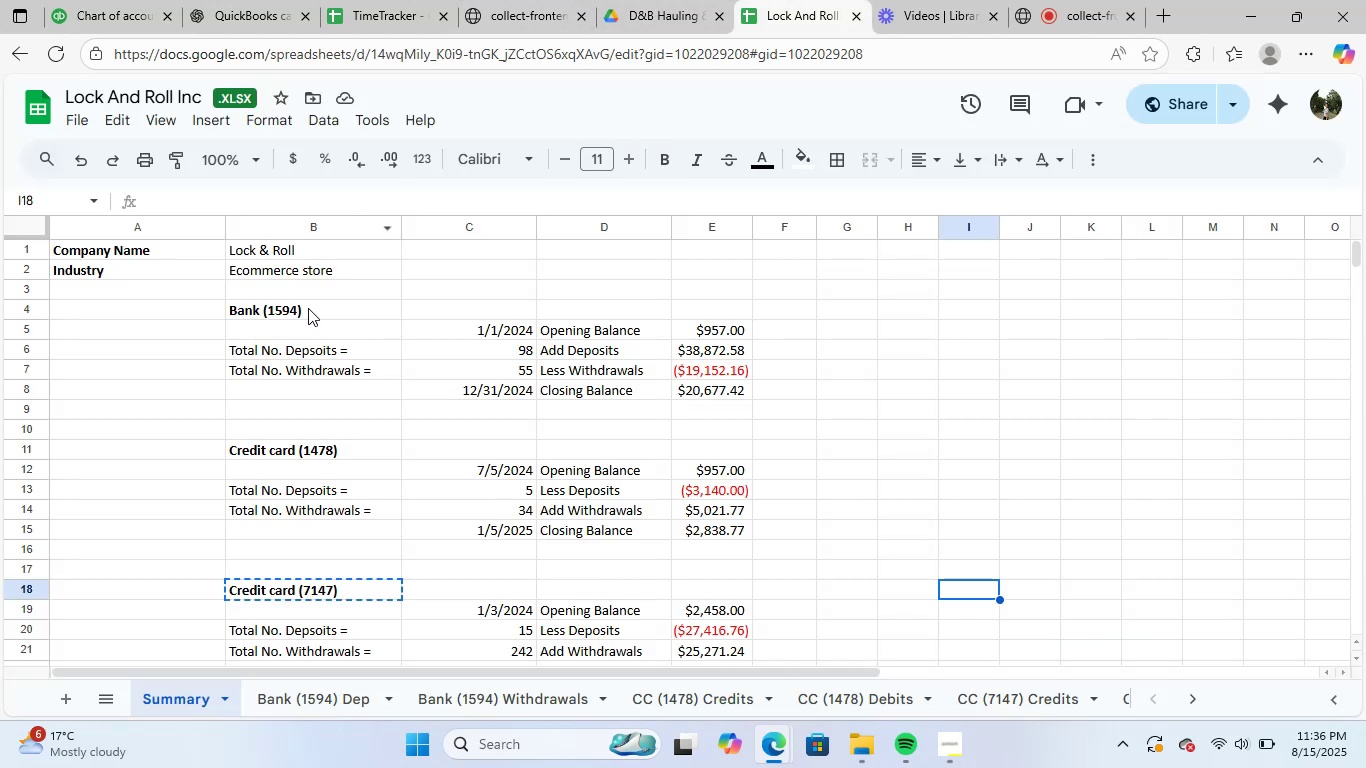 
key(Control+C)
 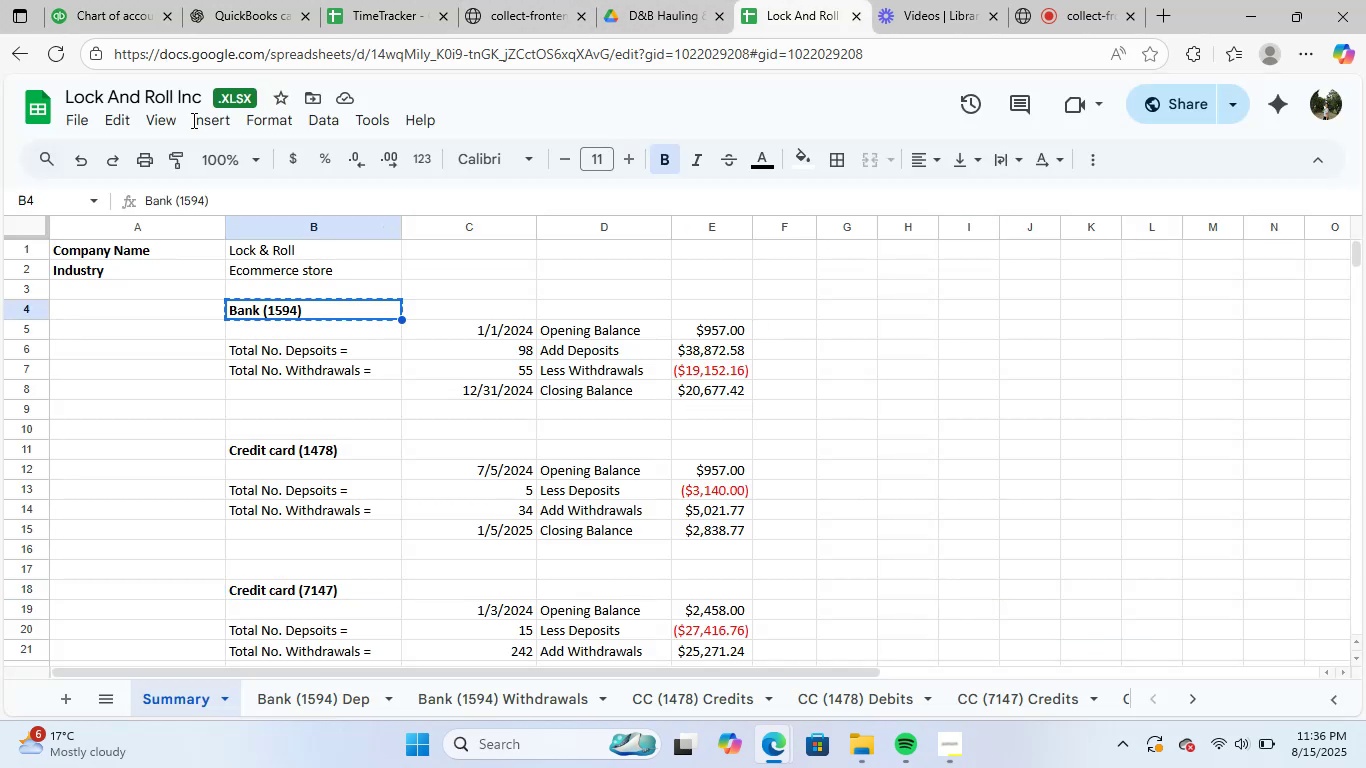 
left_click([128, 7])
 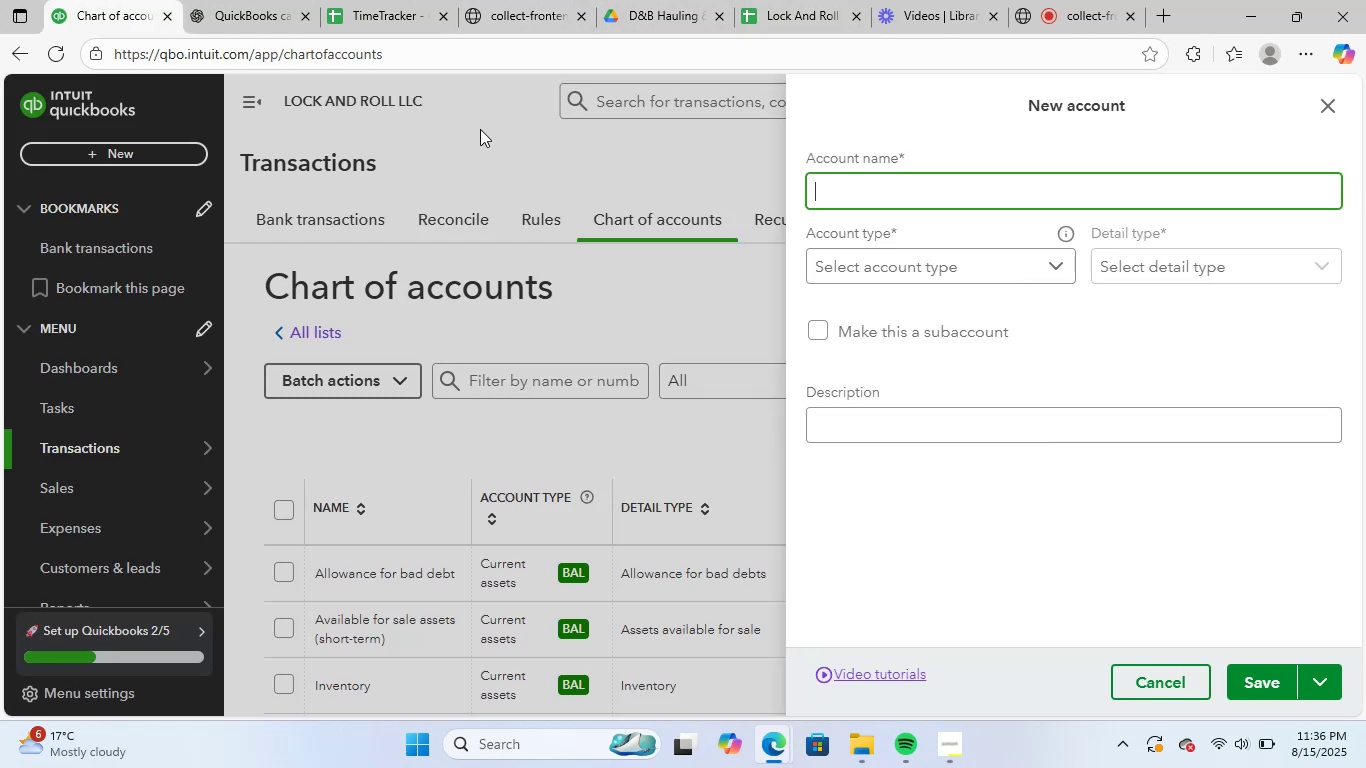 
key(Control+ControlLeft)
 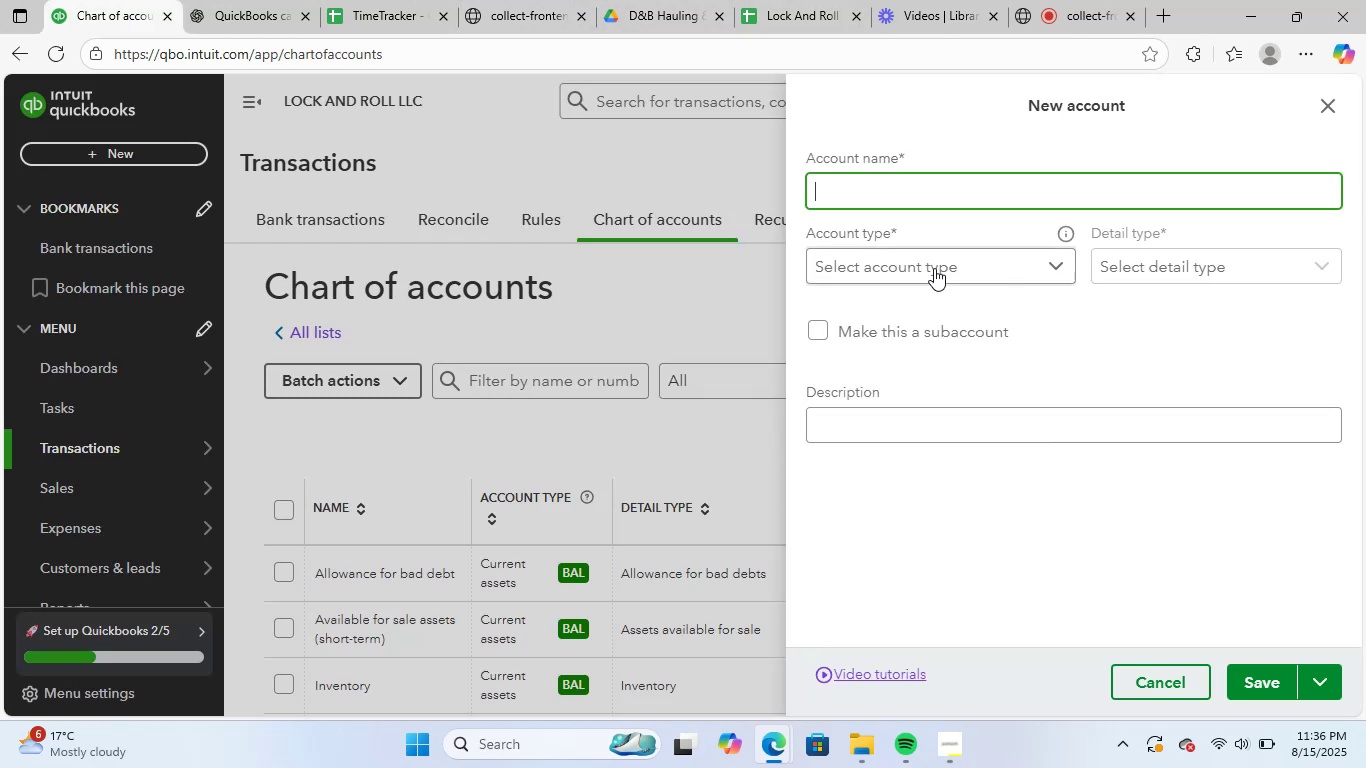 
key(Control+V)
 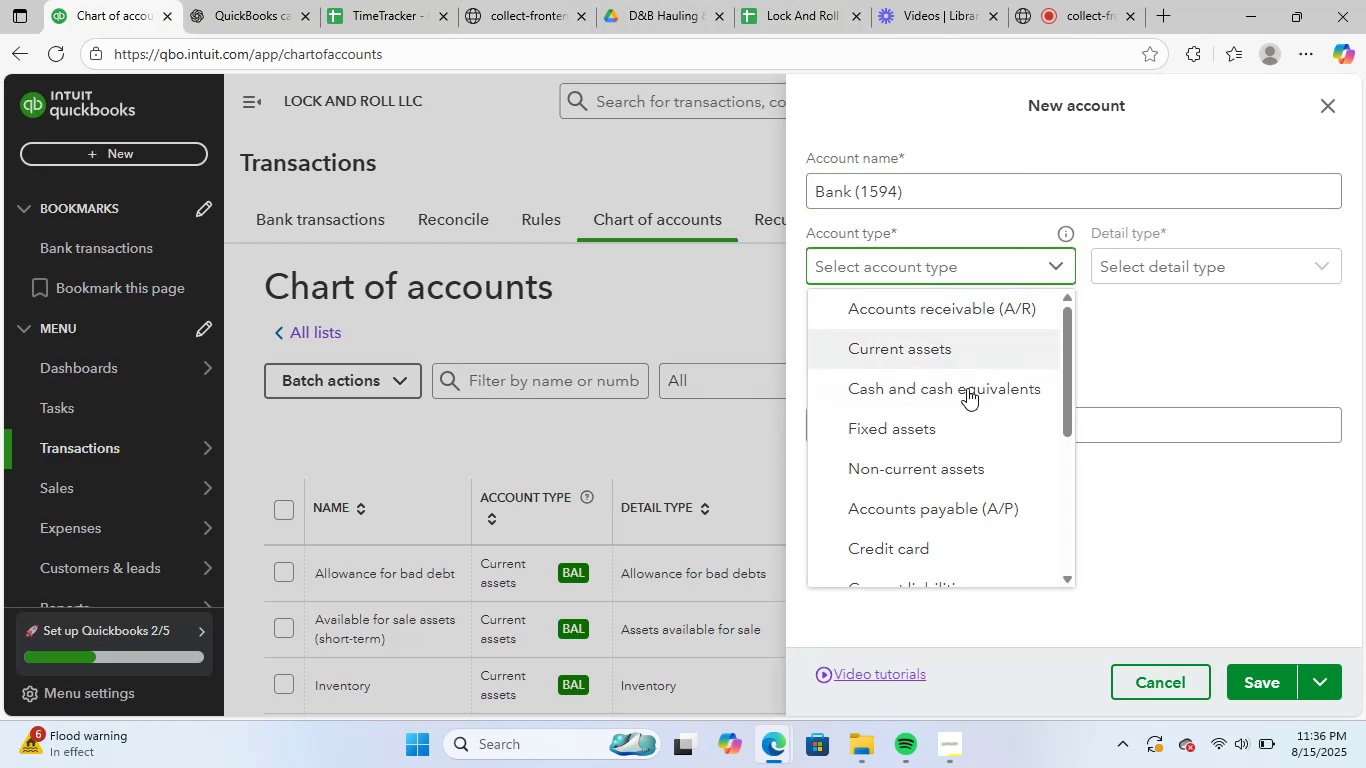 
scroll: coordinate [1009, 466], scroll_direction: down, amount: 3.0
 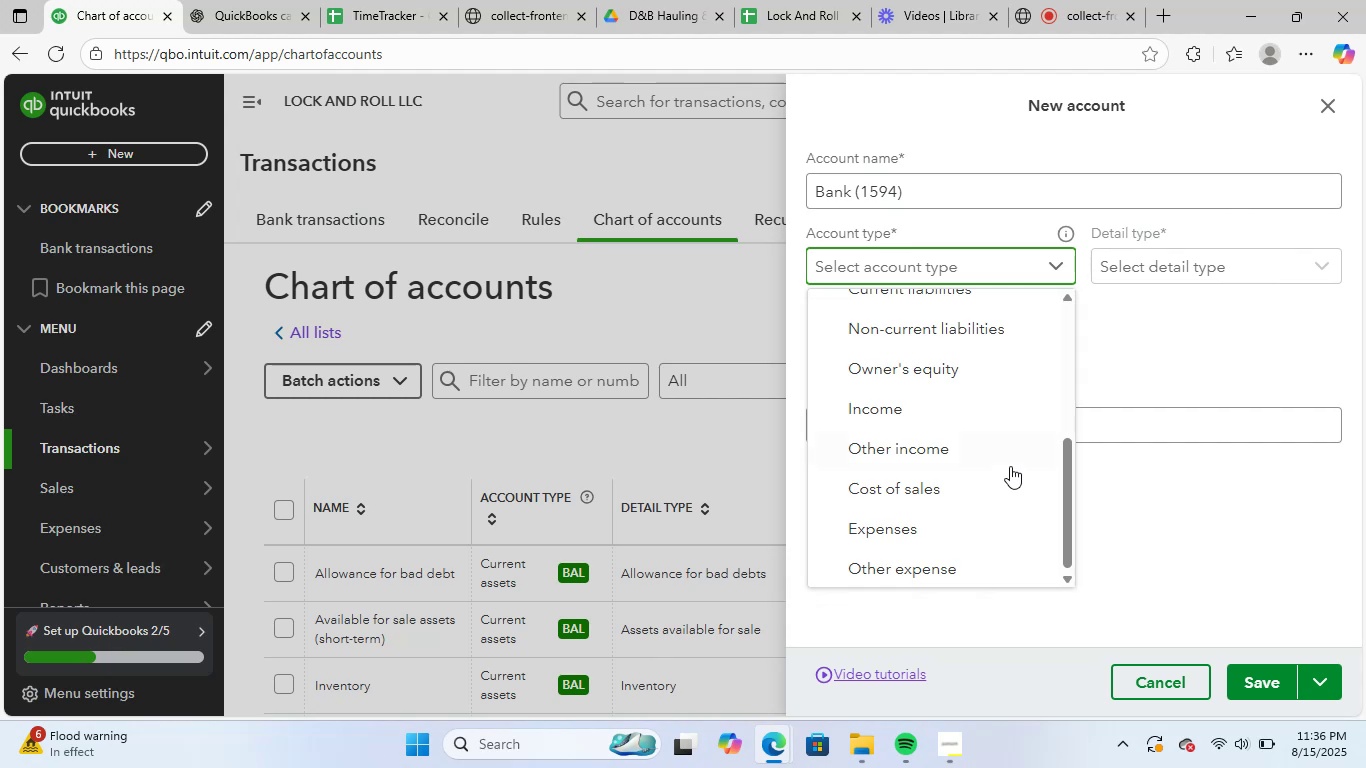 
scroll: coordinate [1012, 463], scroll_direction: up, amount: 3.0
 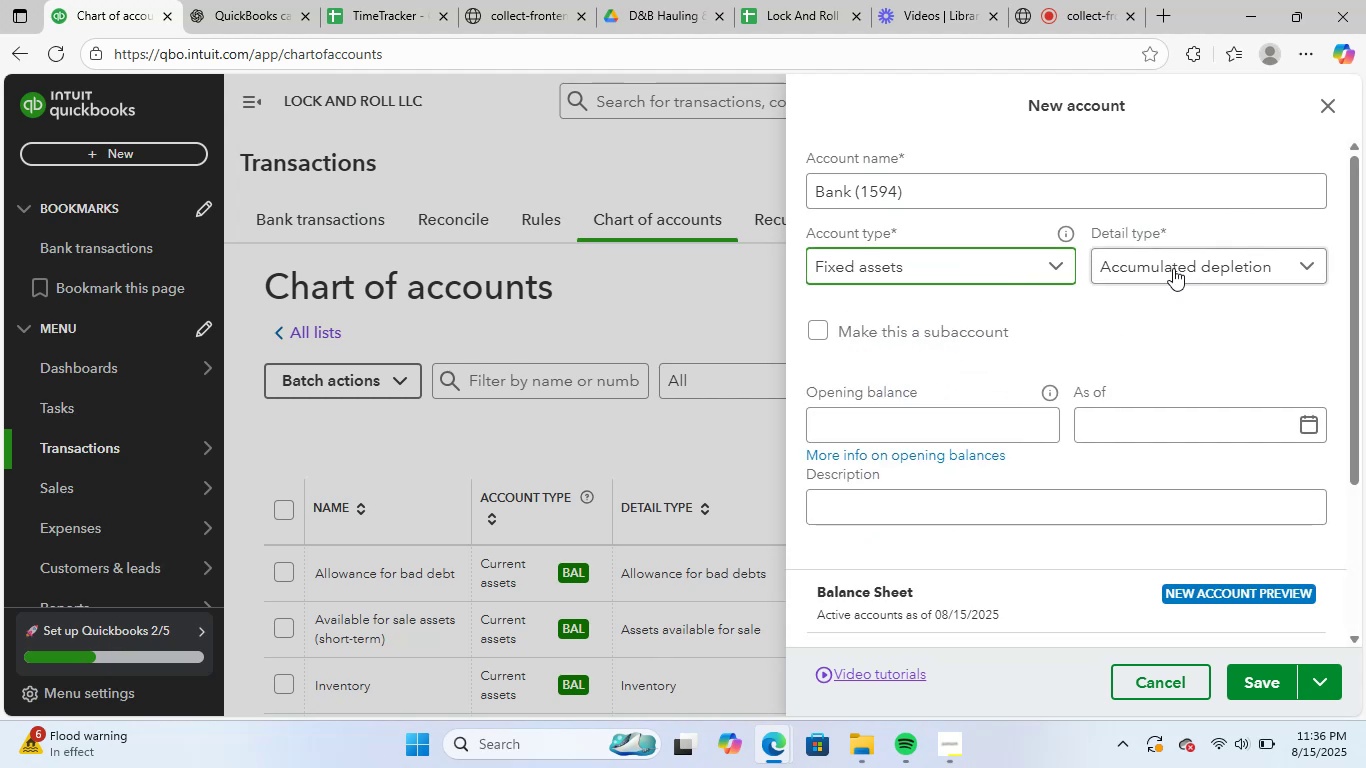 
scroll: coordinate [1108, 471], scroll_direction: none, amount: 0.0
 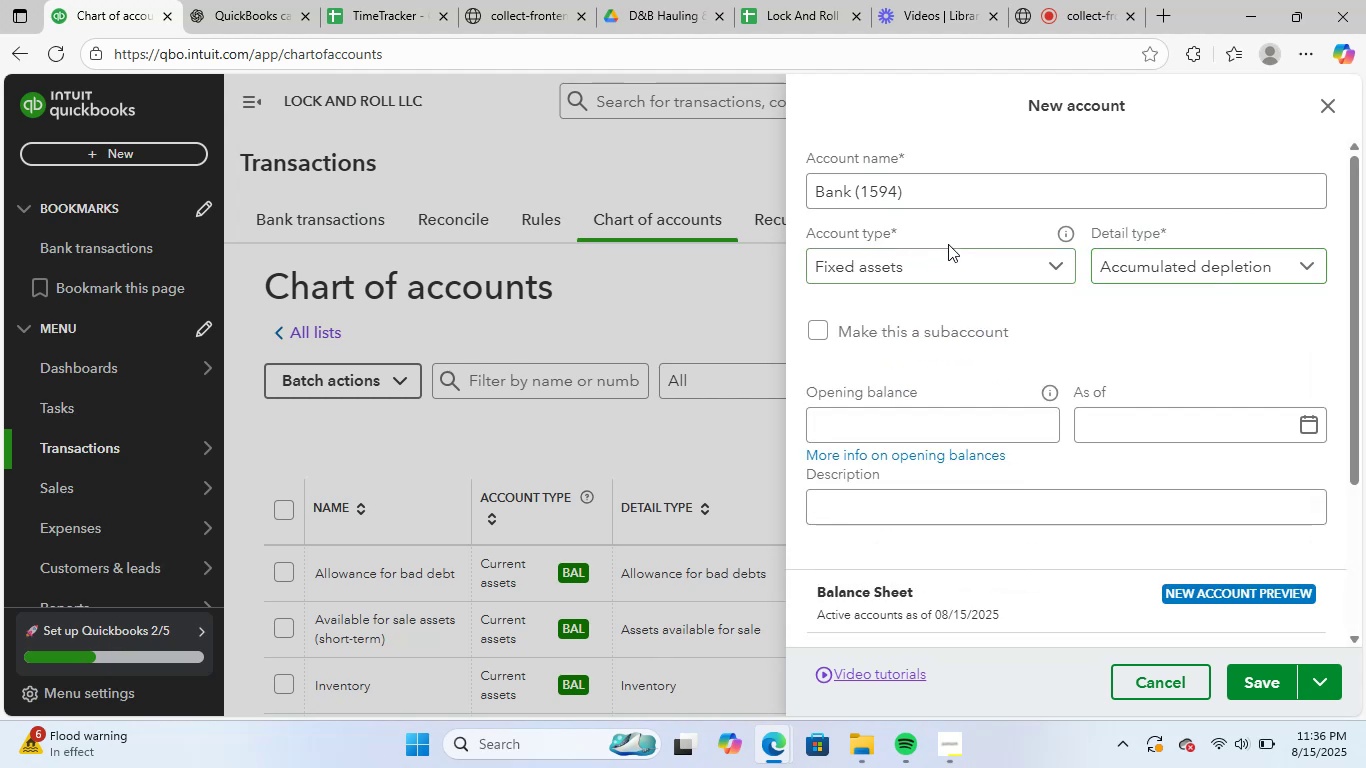 
left_click([955, 273])
 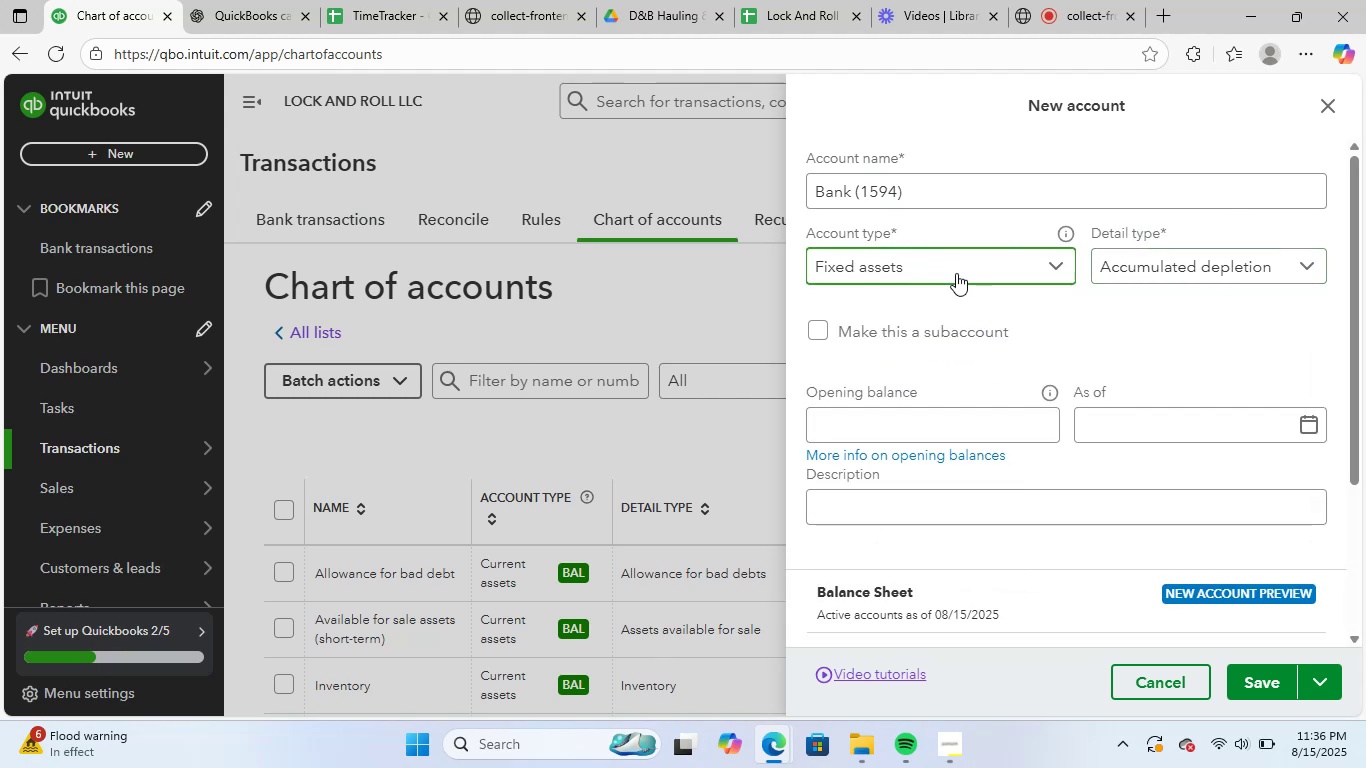 
scroll: coordinate [980, 423], scroll_direction: up, amount: 3.0
 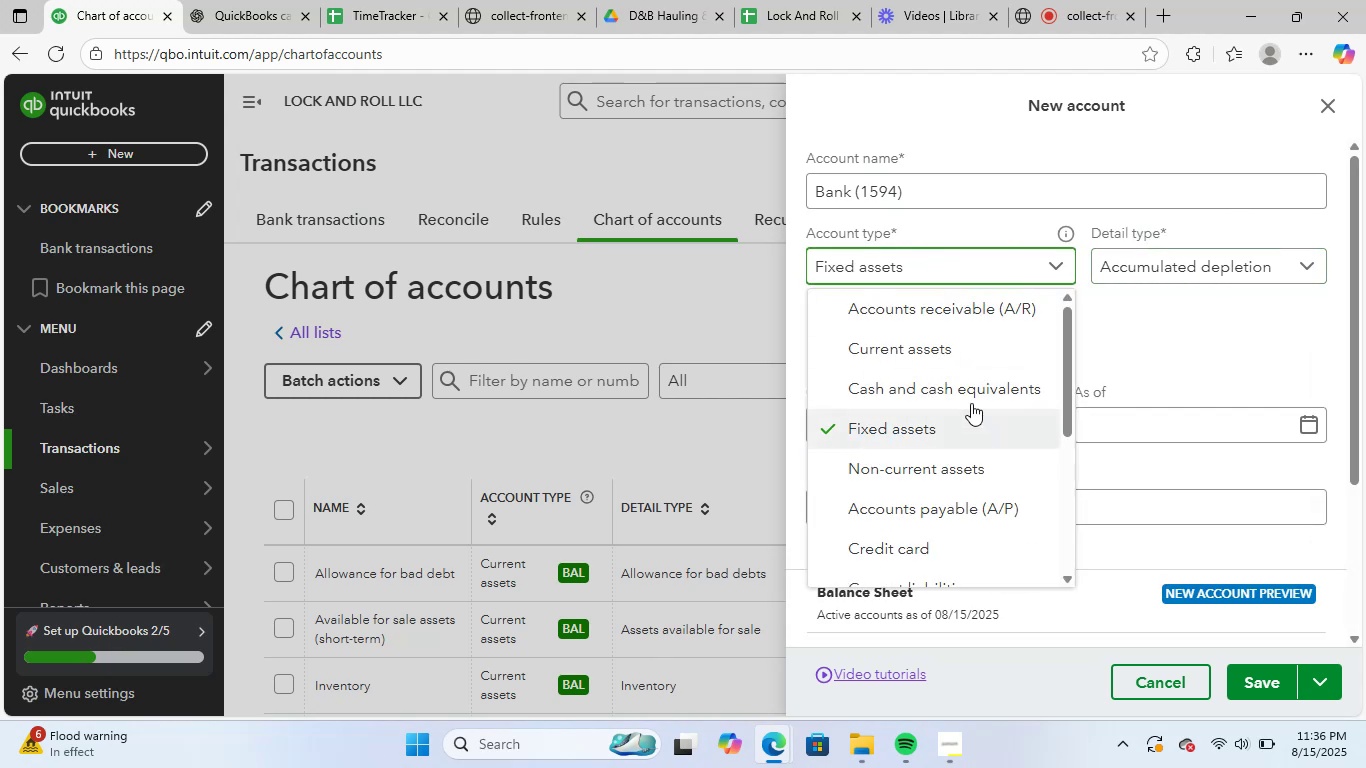 
left_click([968, 337])
 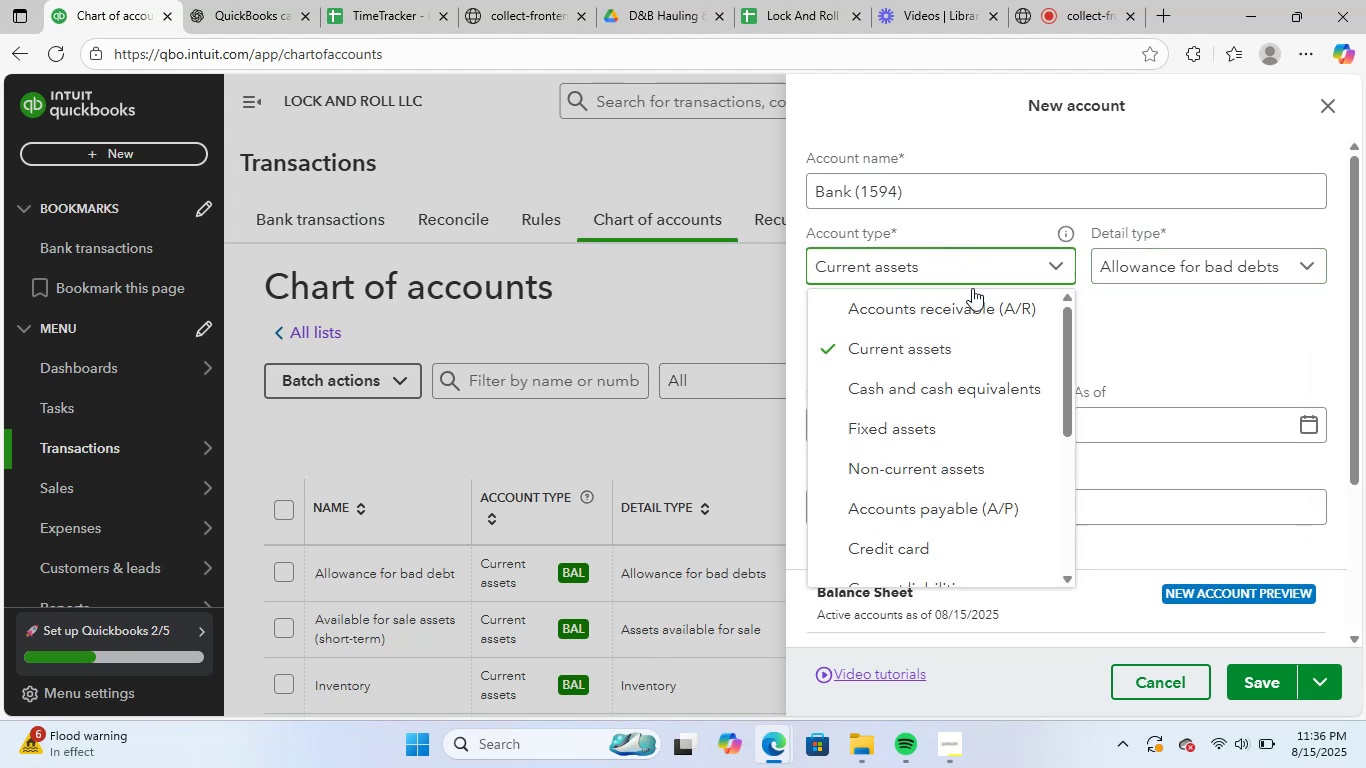 
left_click([937, 382])
 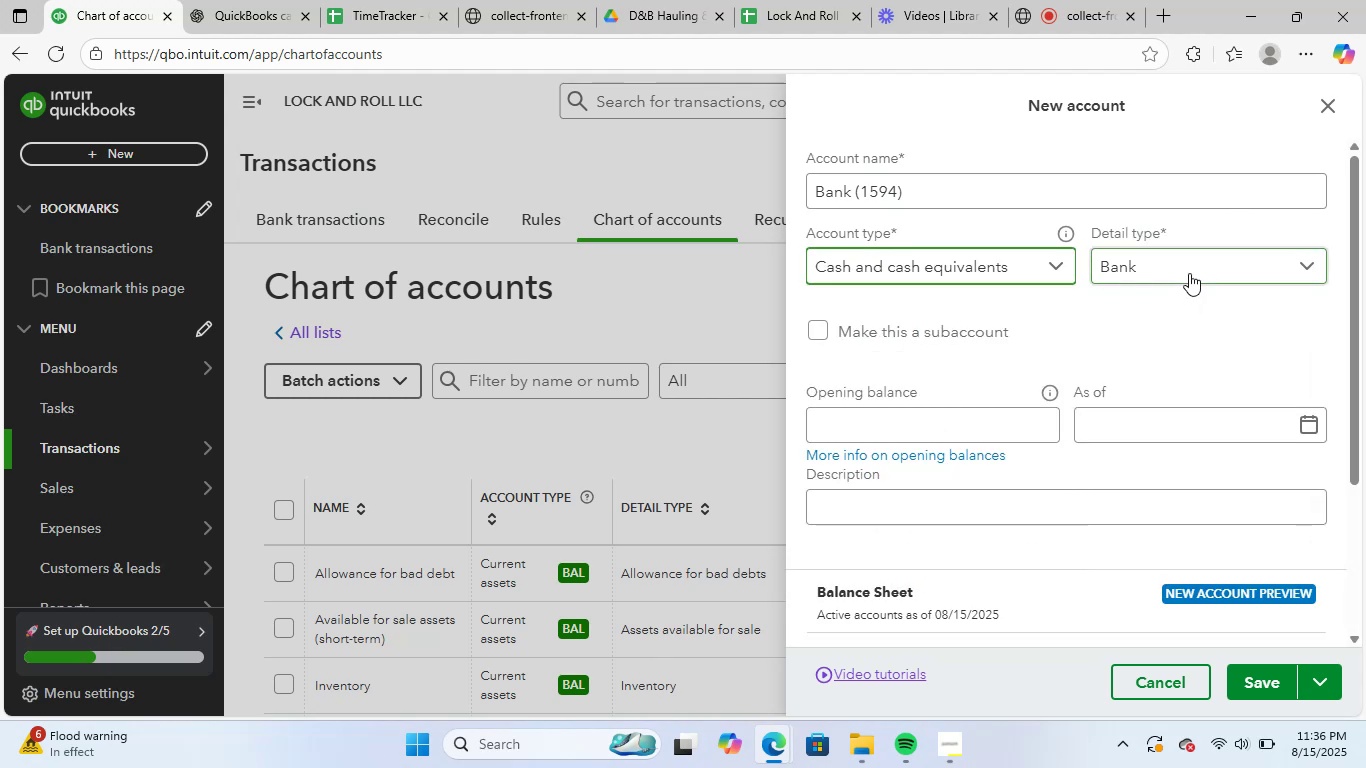 
scroll: coordinate [1041, 407], scroll_direction: down, amount: 3.0
 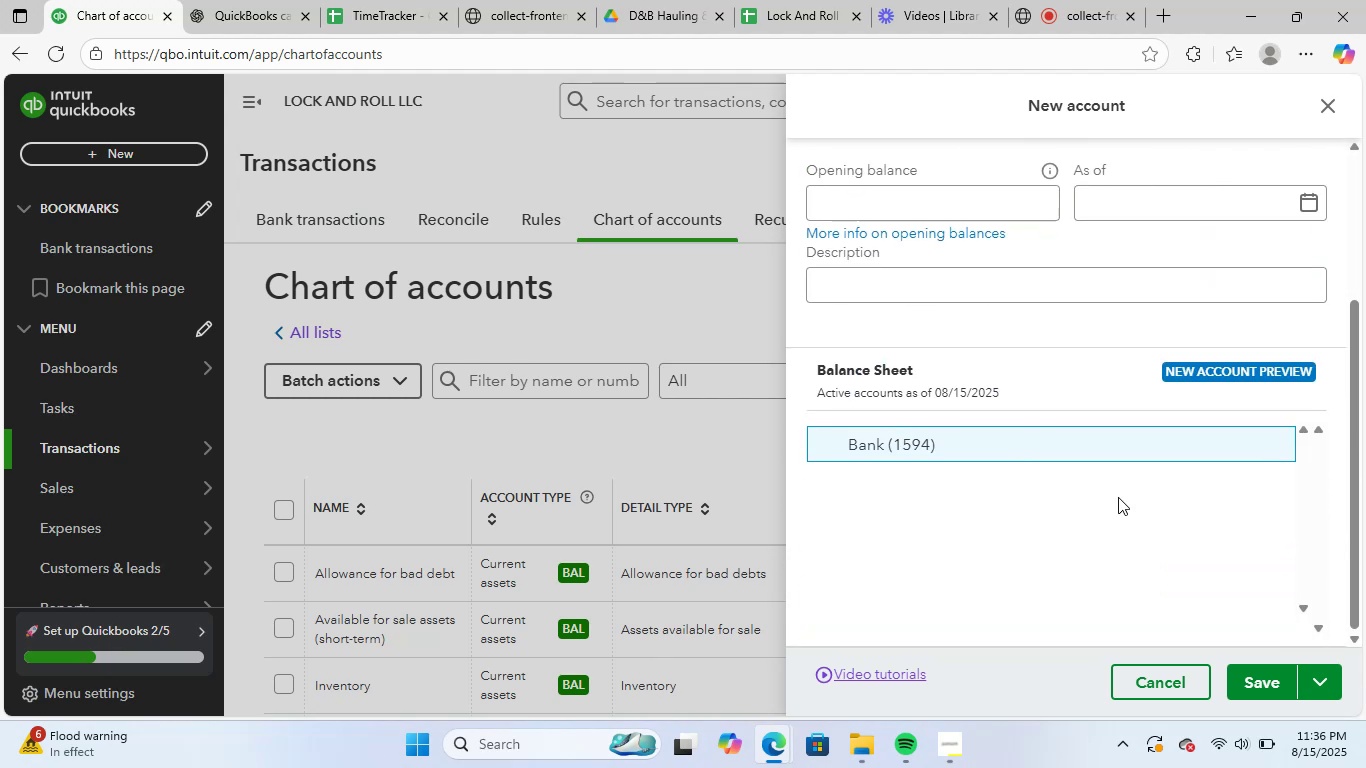 
scroll: coordinate [1118, 497], scroll_direction: up, amount: 2.0
 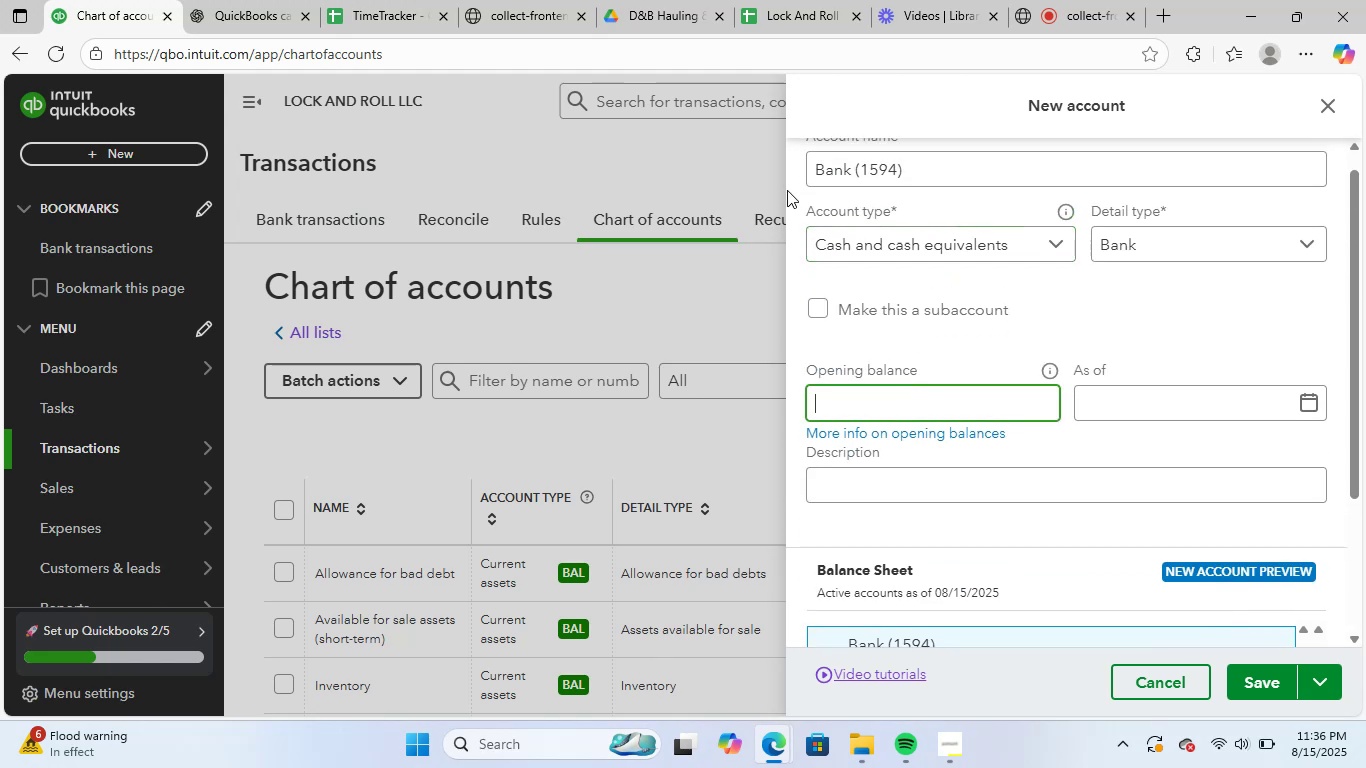 
left_click_drag(start_coordinate=[806, 0], to_coordinate=[271, 5])
 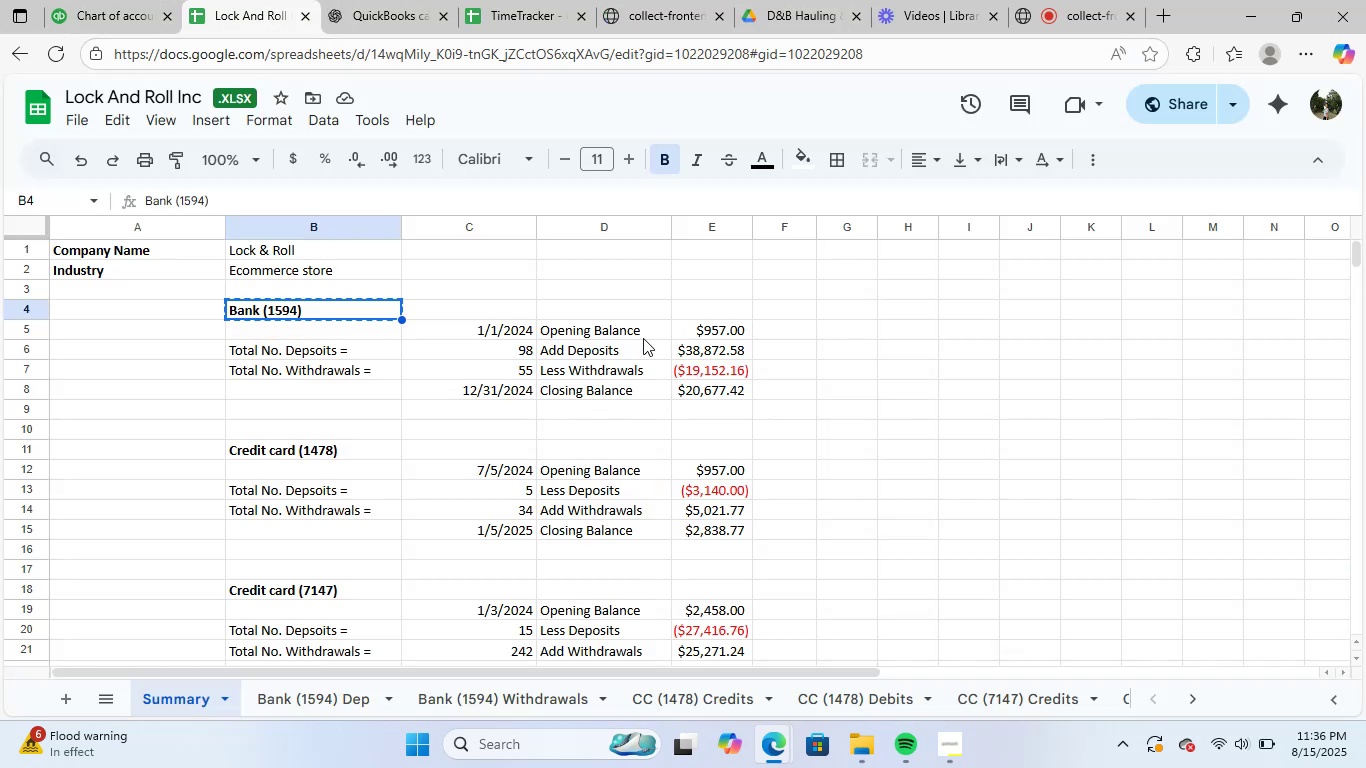 
left_click([694, 326])
 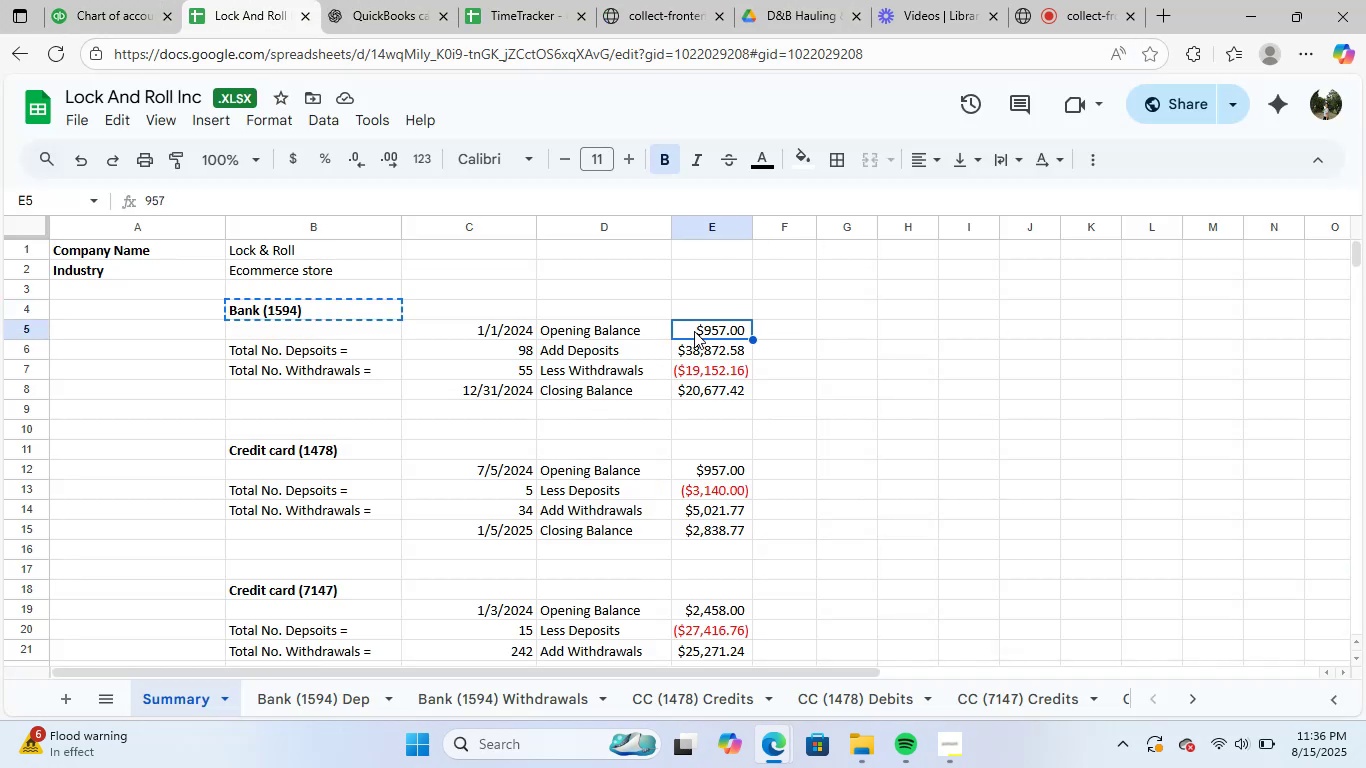 
key(Control+ControlLeft)
 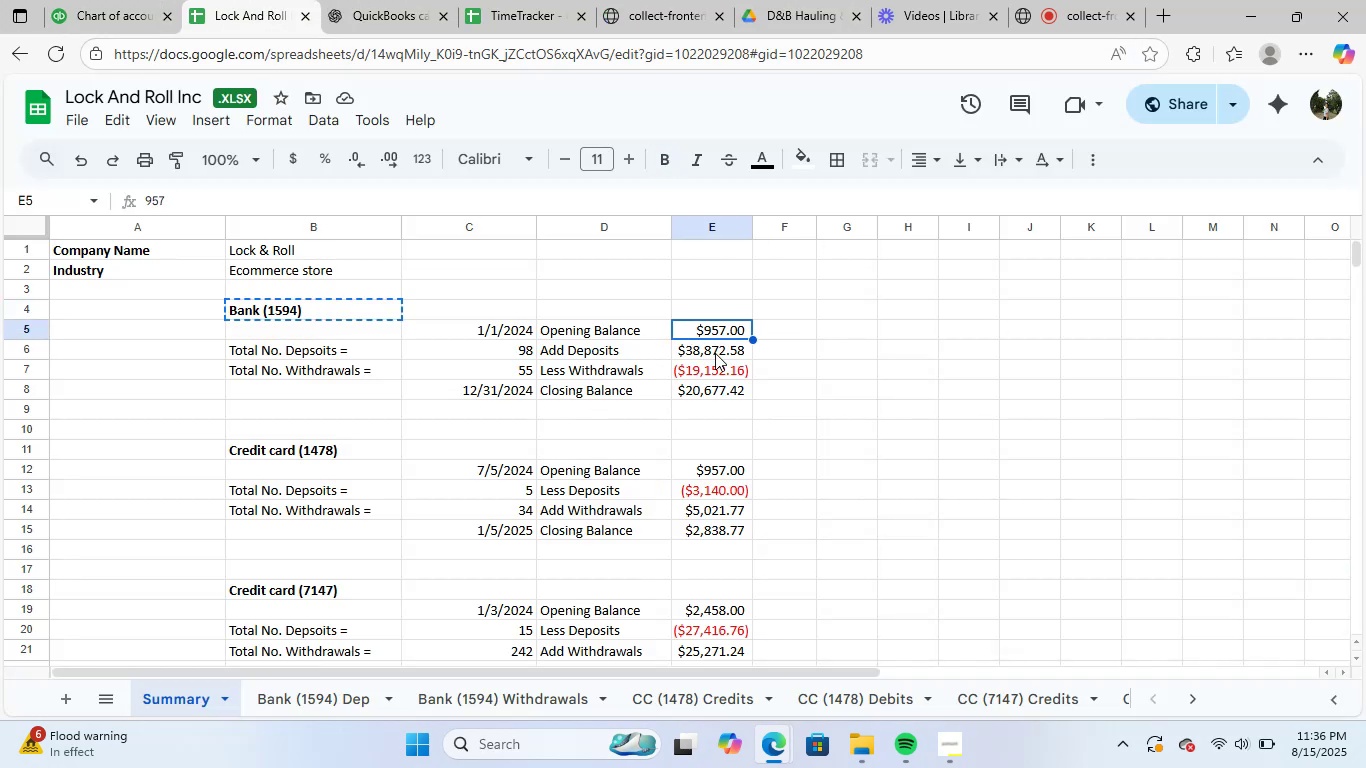 
key(Control+C)
 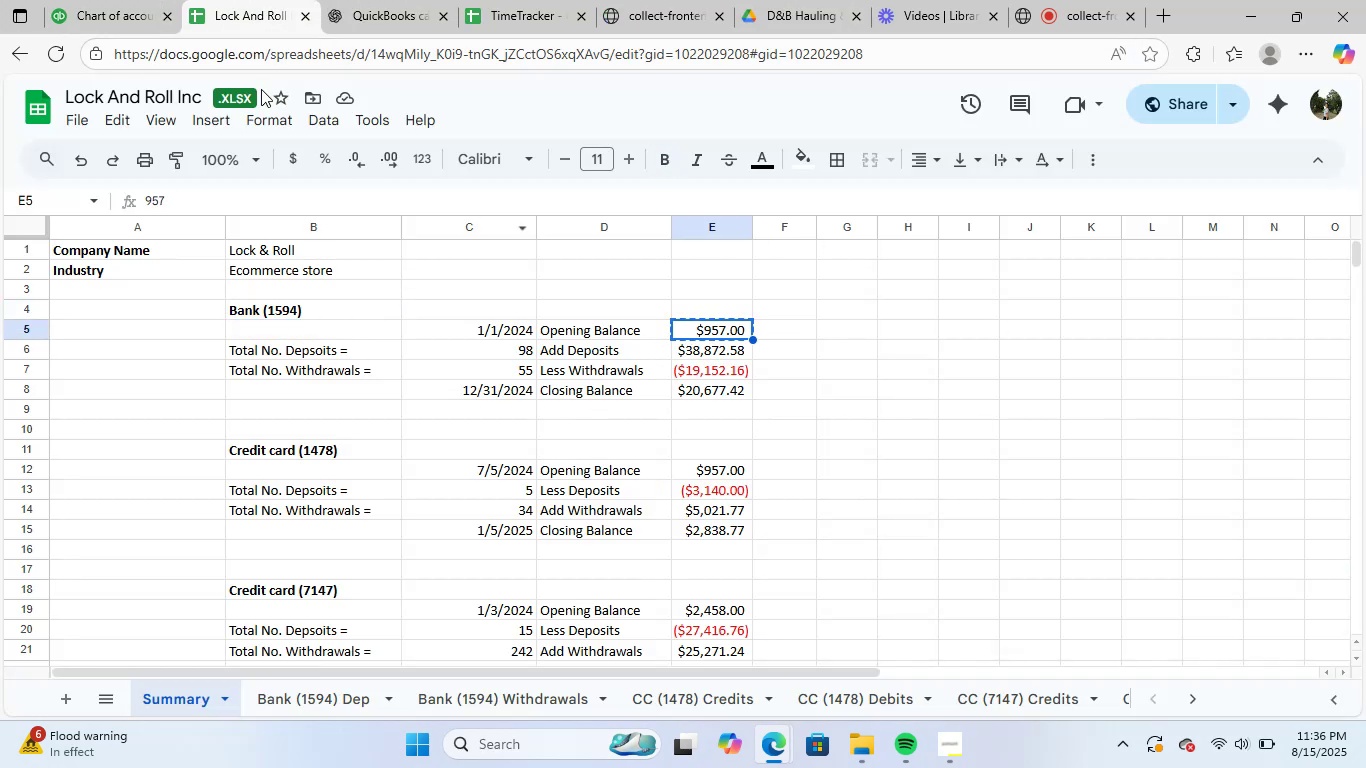 
left_click([117, 1])
 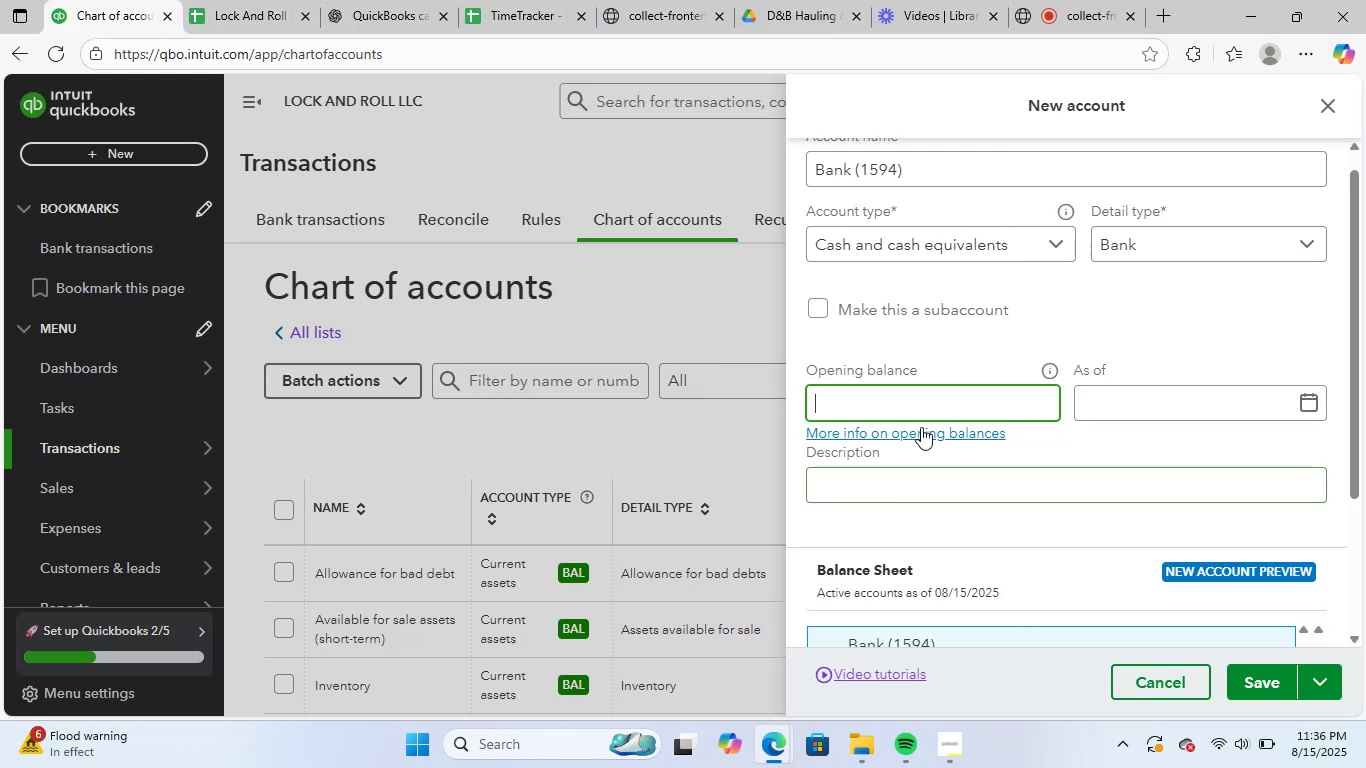 
left_click([927, 410])
 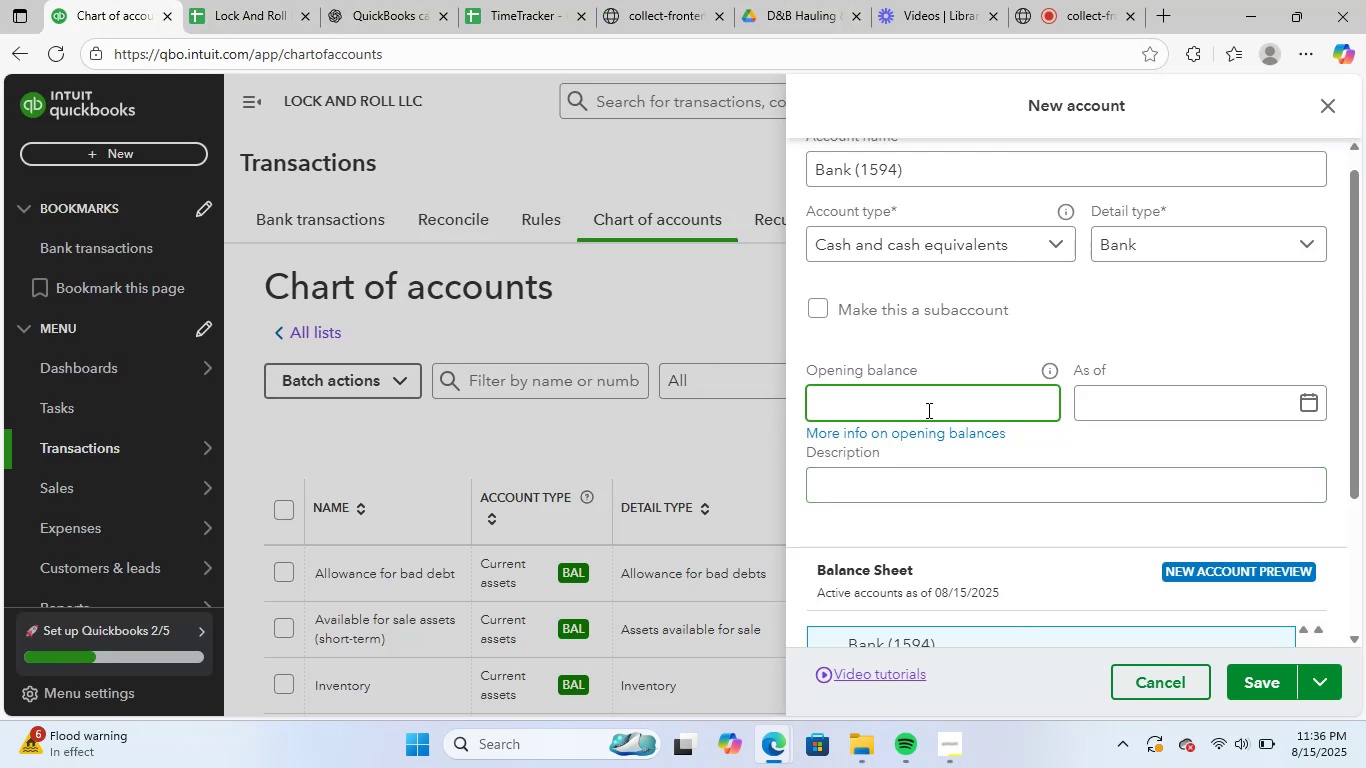 
key(Control+ControlLeft)
 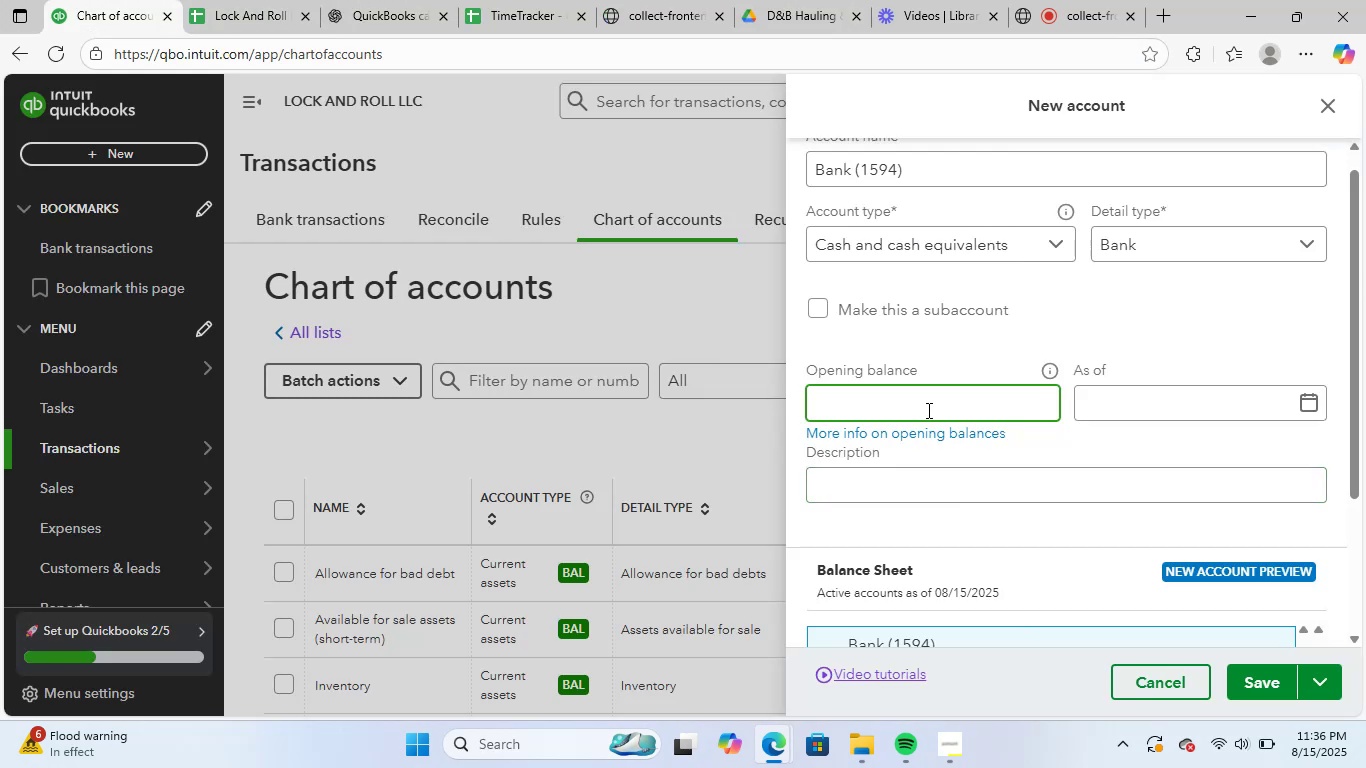 
key(Control+V)
 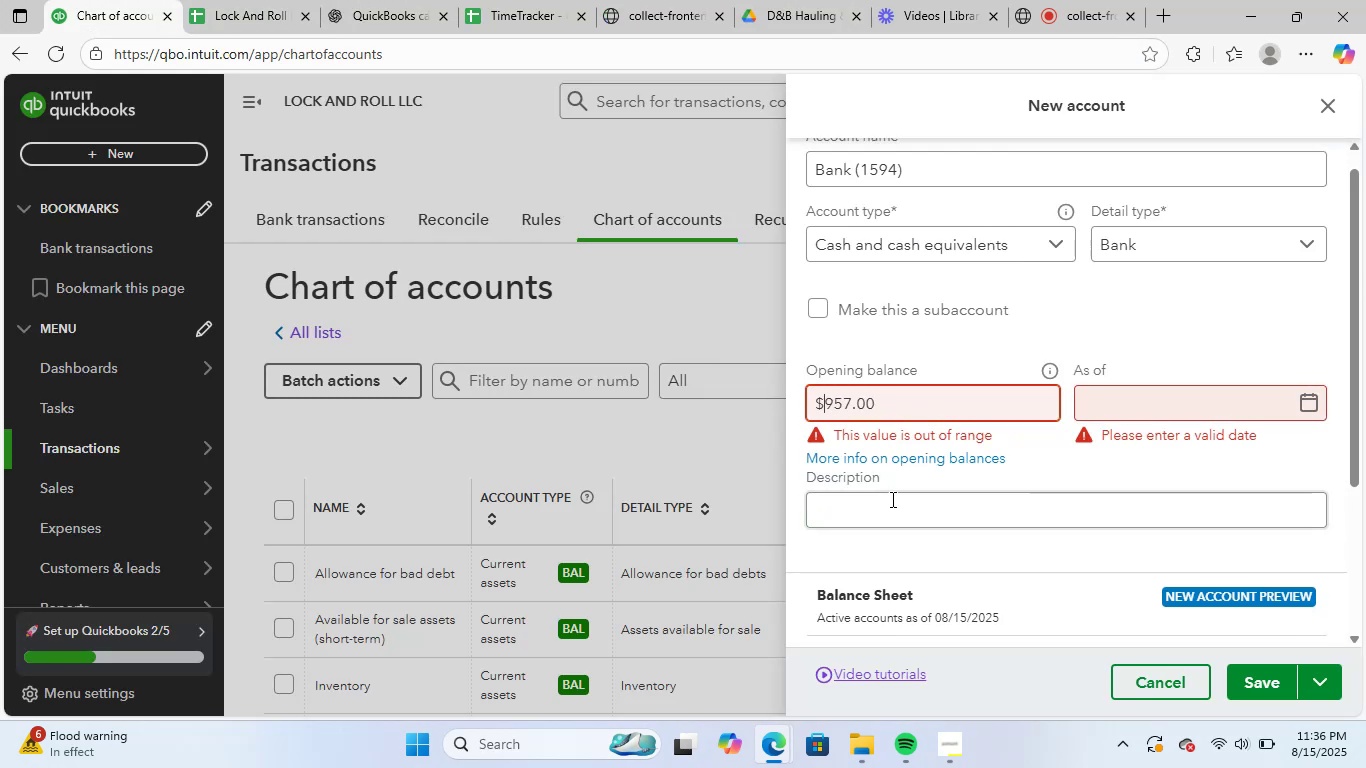 
key(Backspace)
 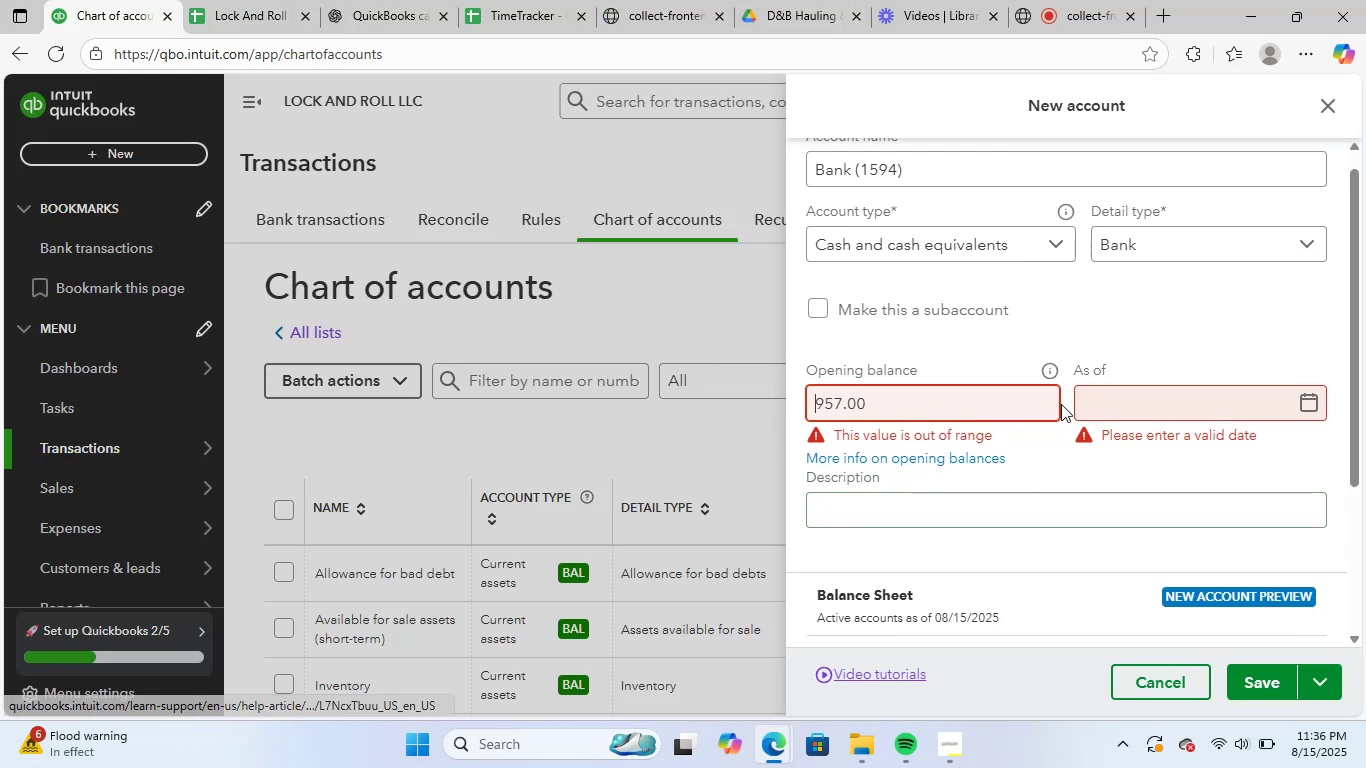 
left_click([1116, 411])
 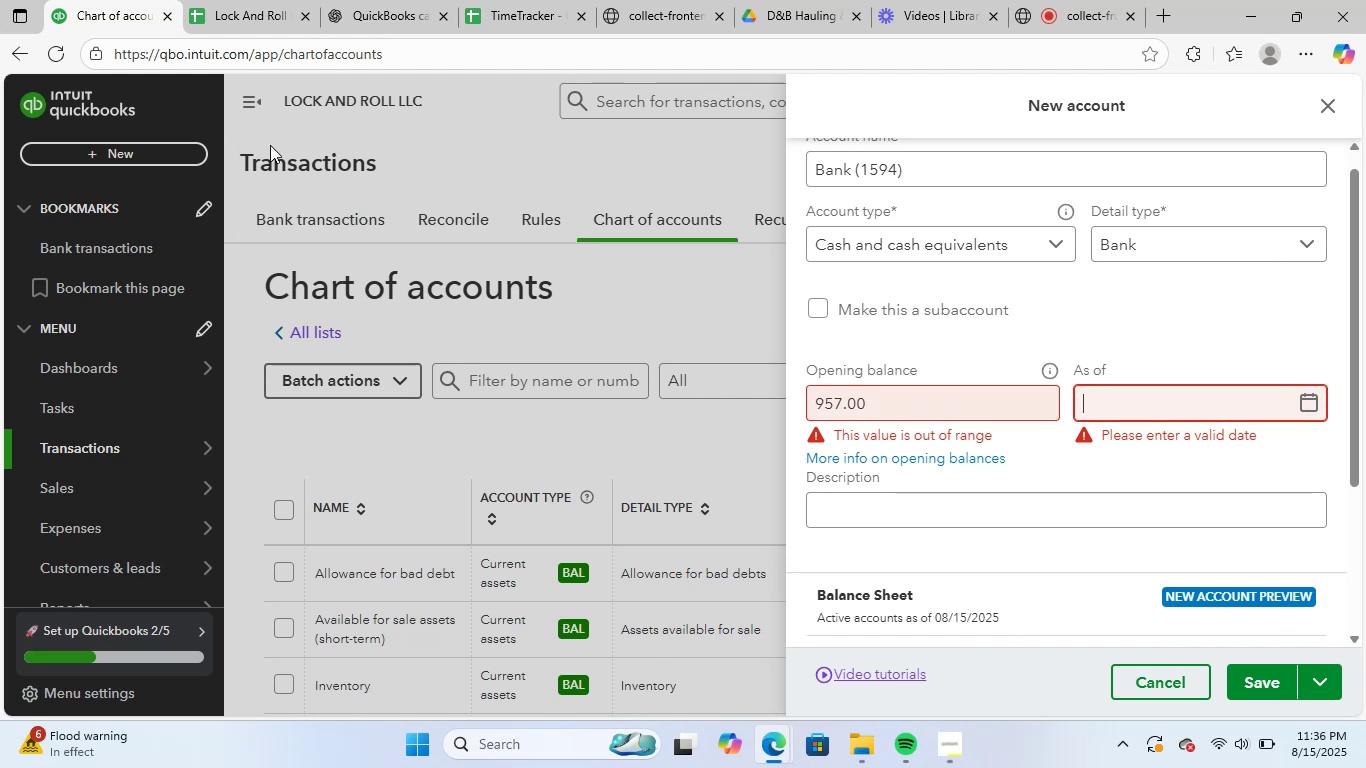 
left_click([238, 0])
 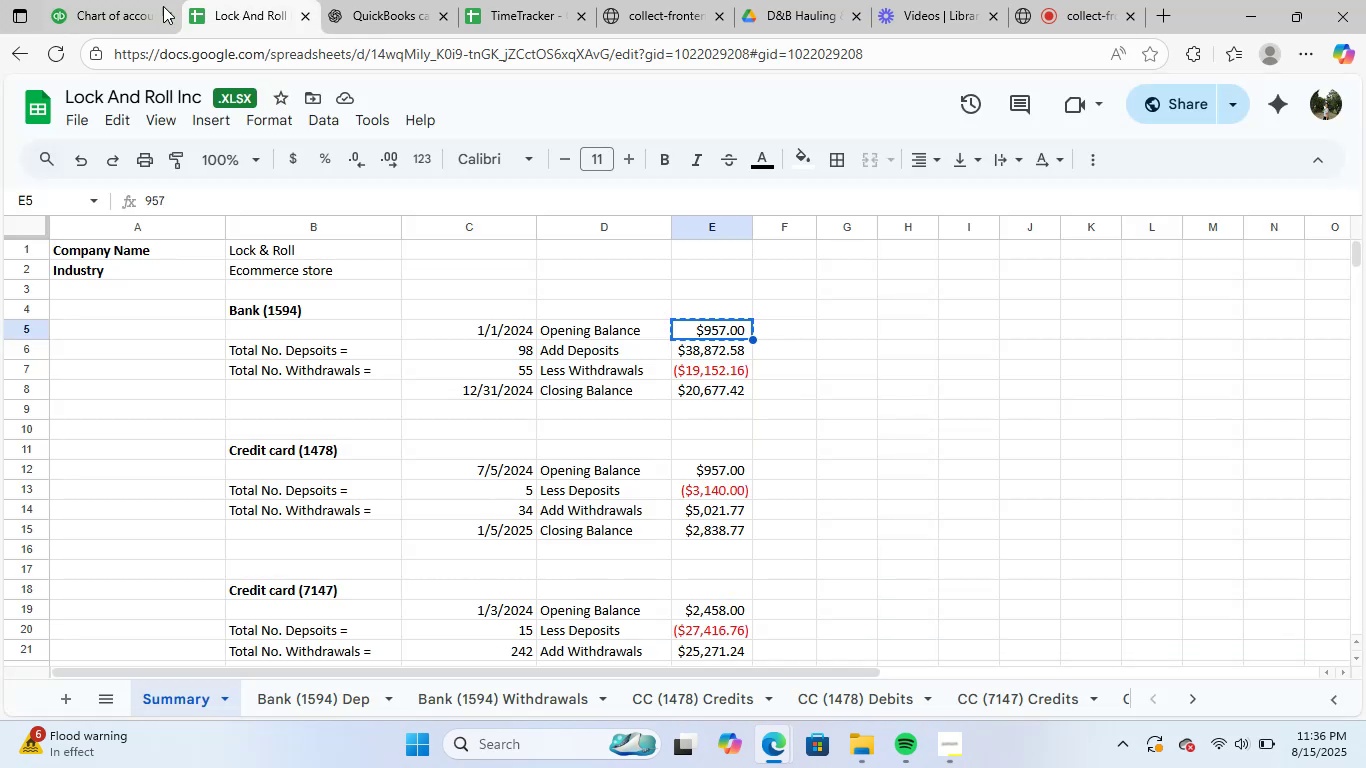 
wait(5.53)
 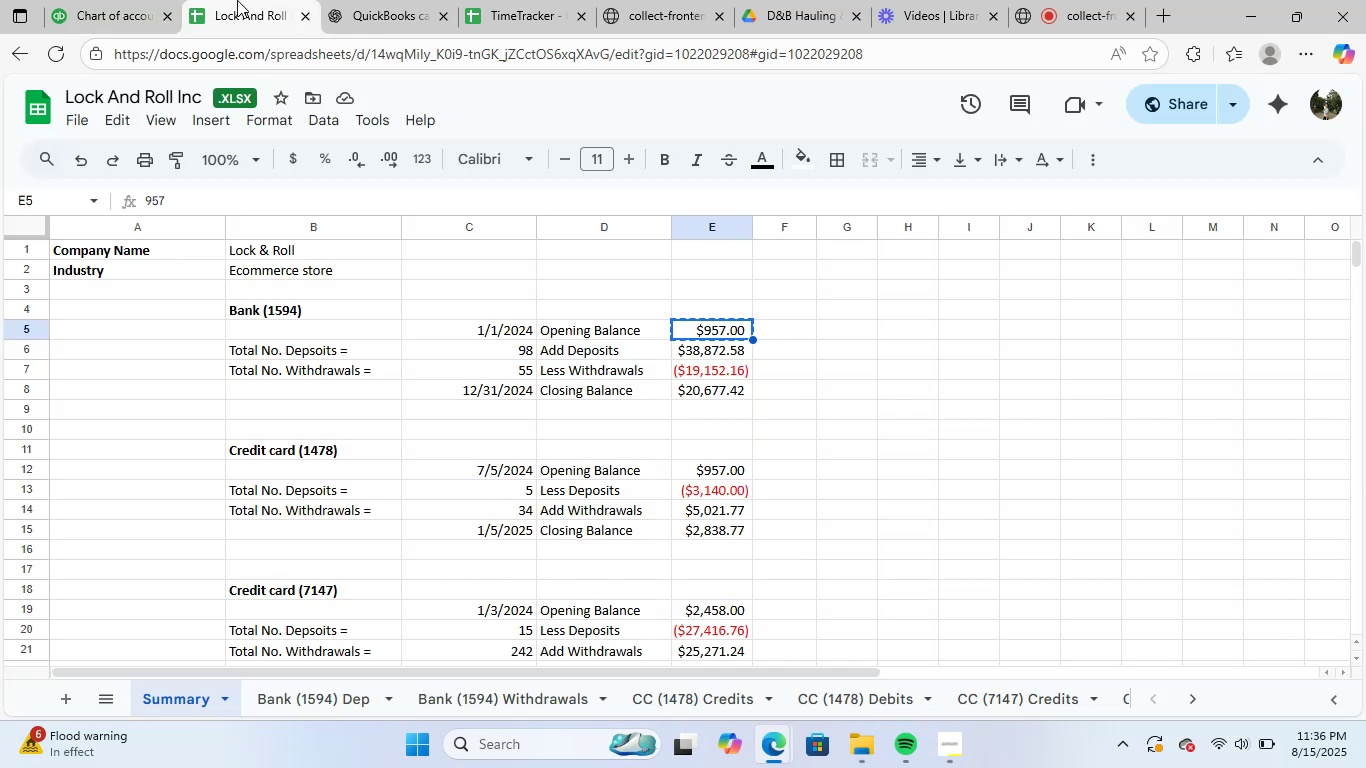 
left_click([1311, 406])
 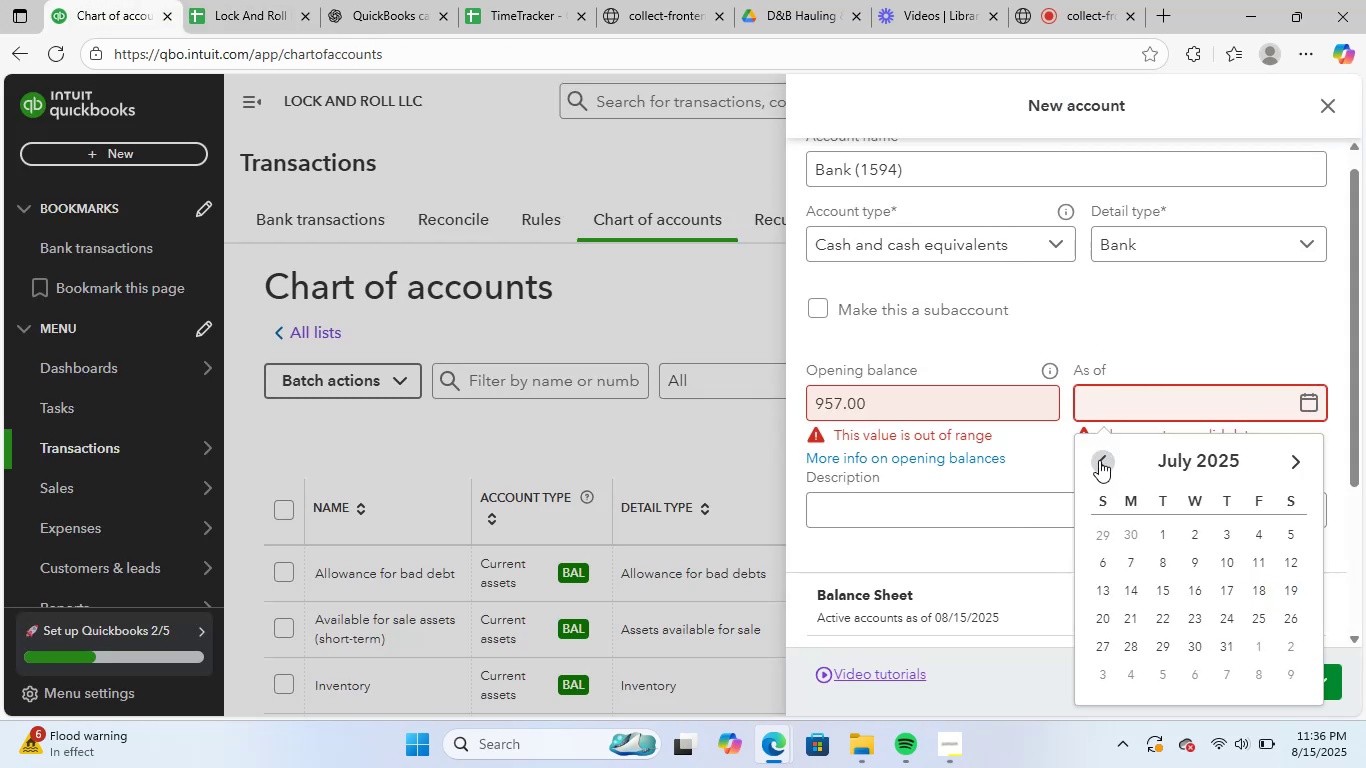 
triple_click([1101, 460])
 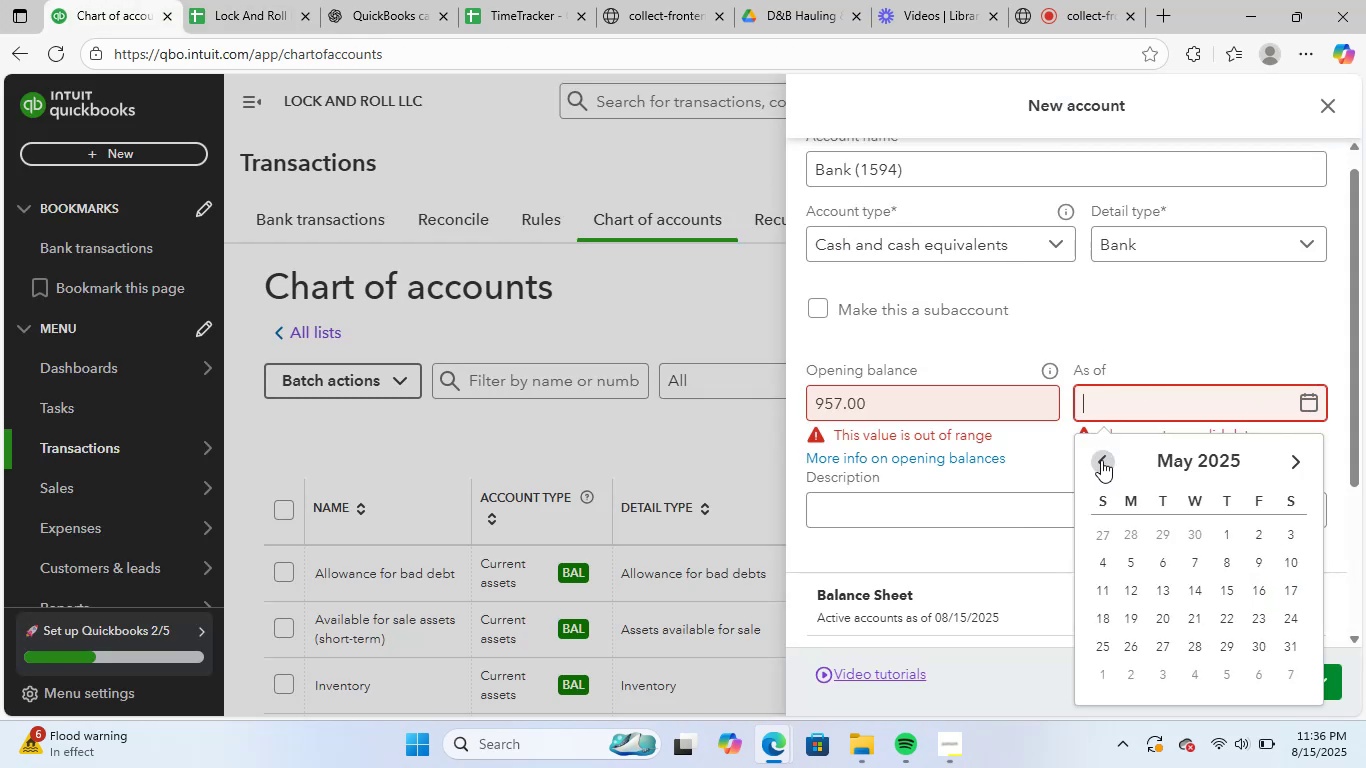 
triple_click([1101, 460])
 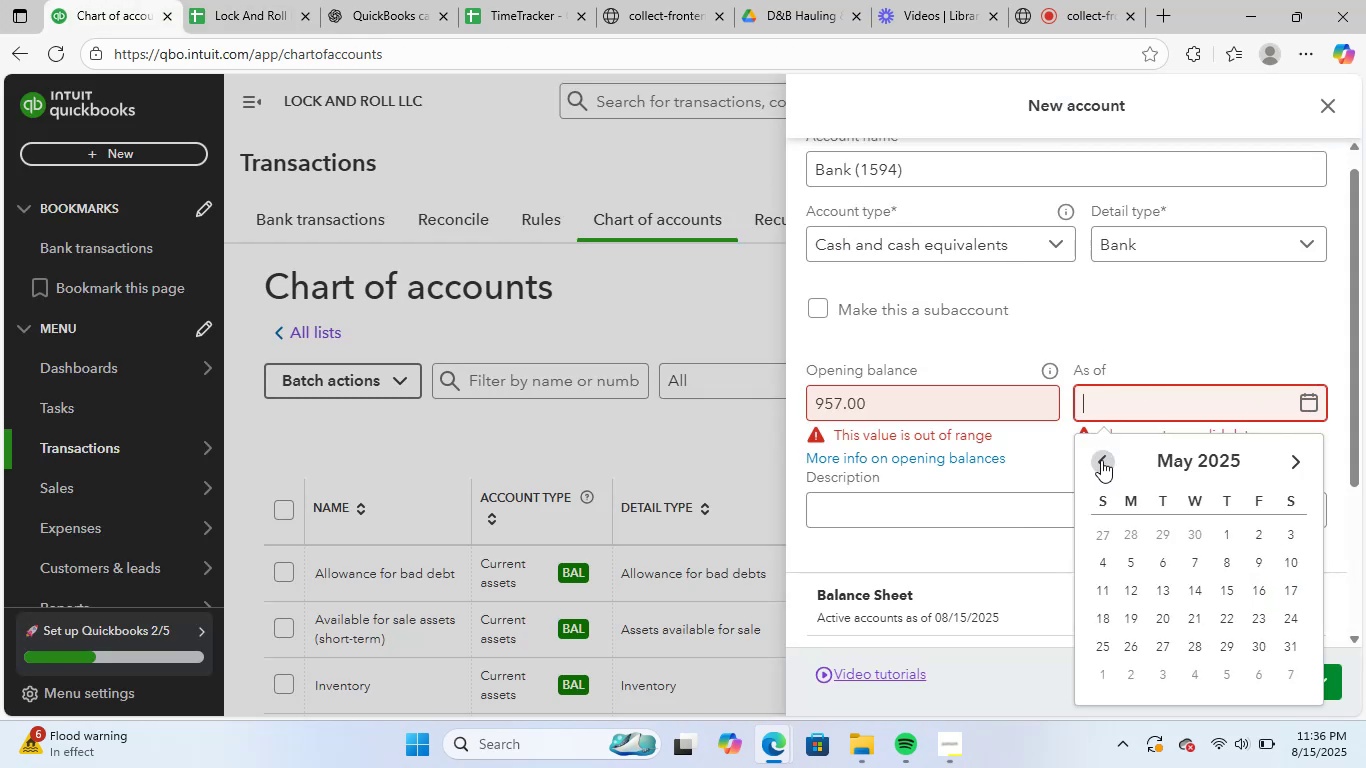 
triple_click([1101, 460])
 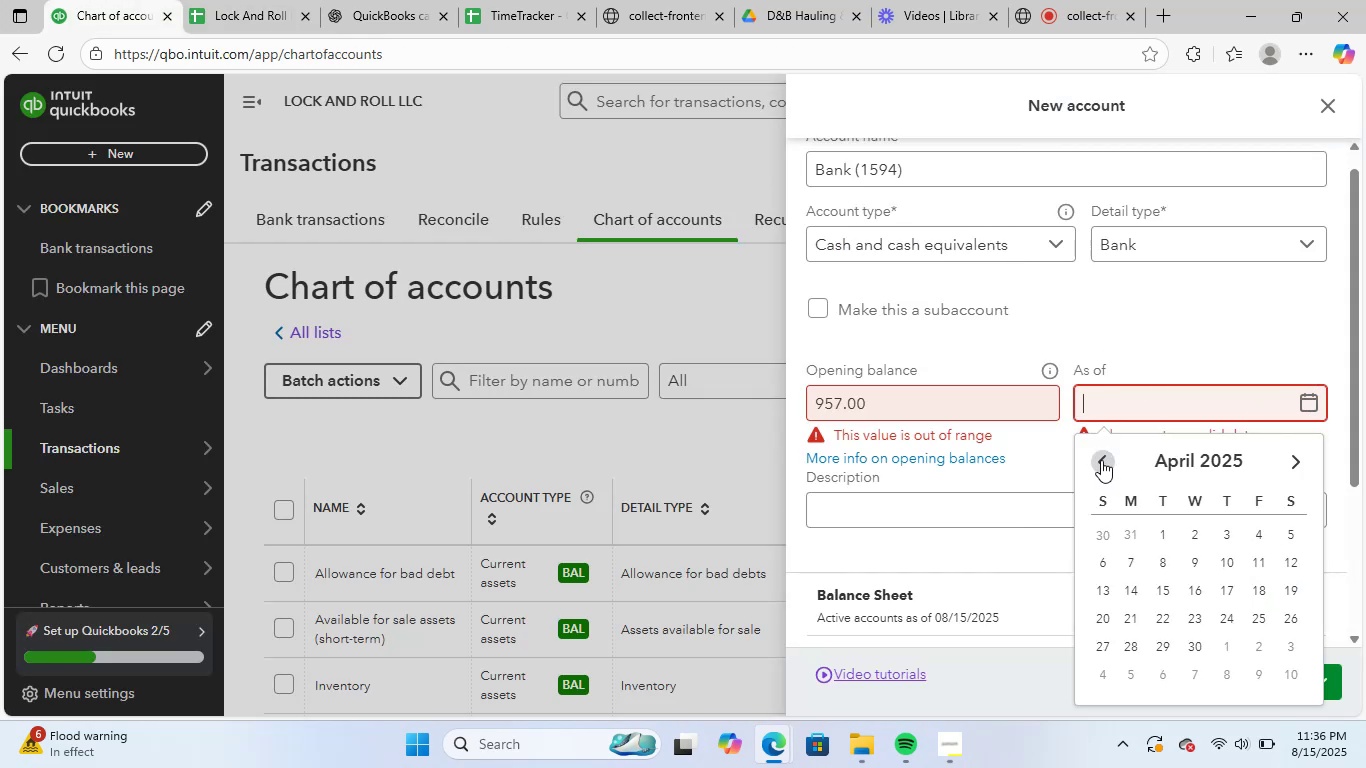 
triple_click([1101, 460])
 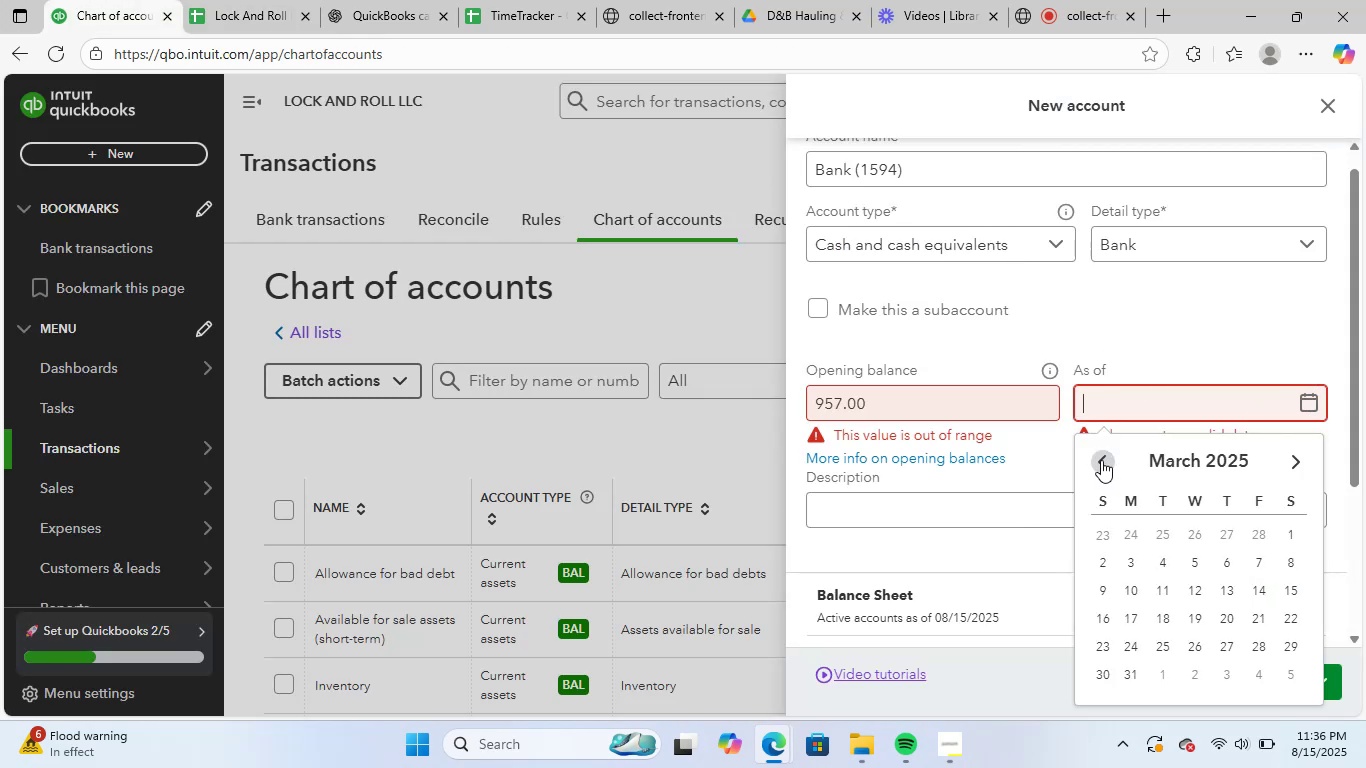 
triple_click([1101, 460])
 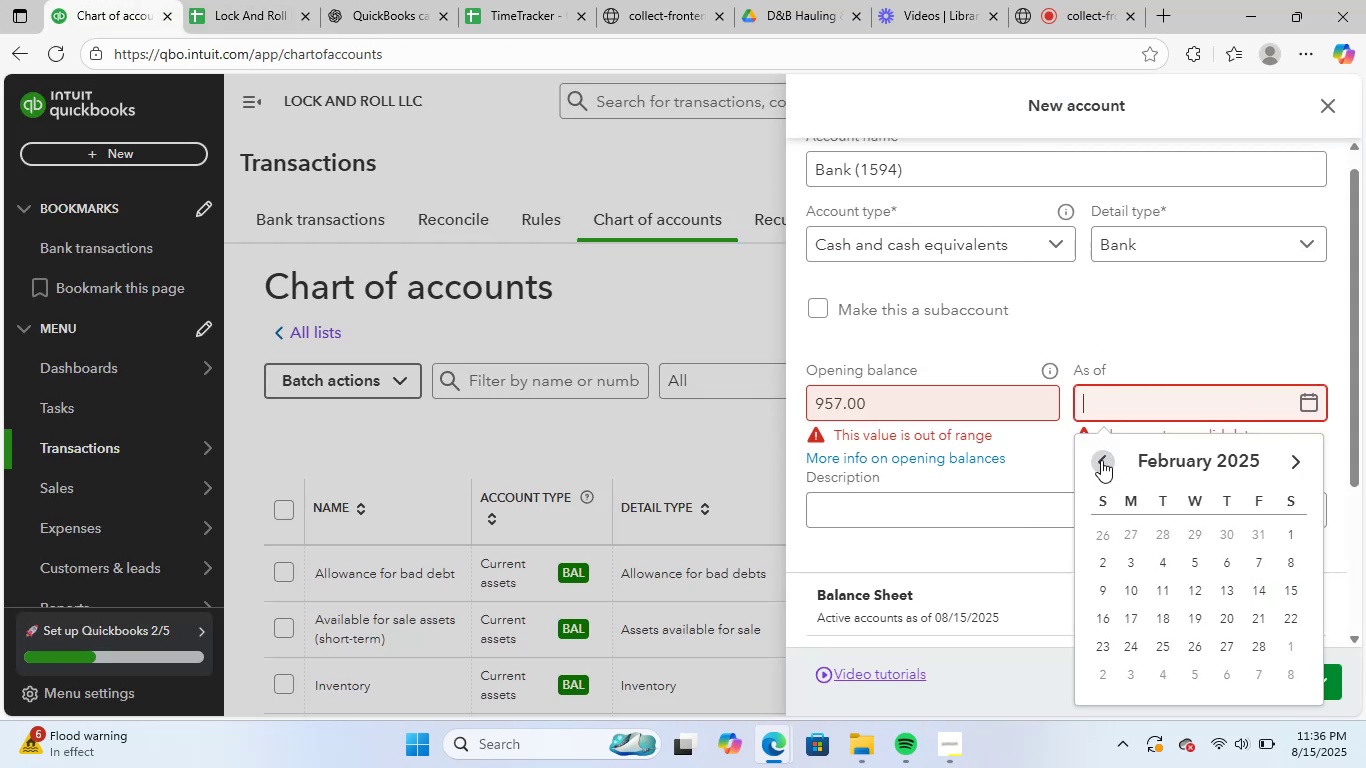 
triple_click([1101, 460])
 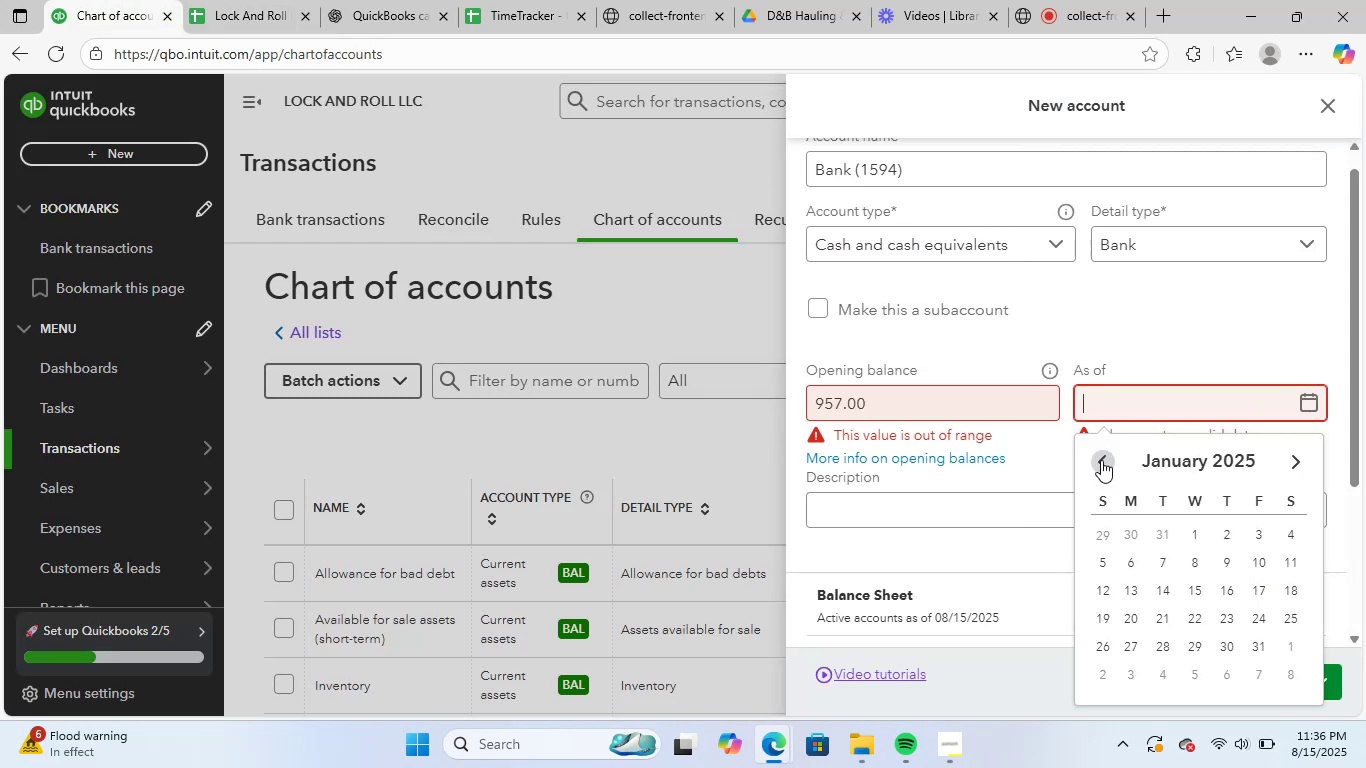 
triple_click([1101, 460])
 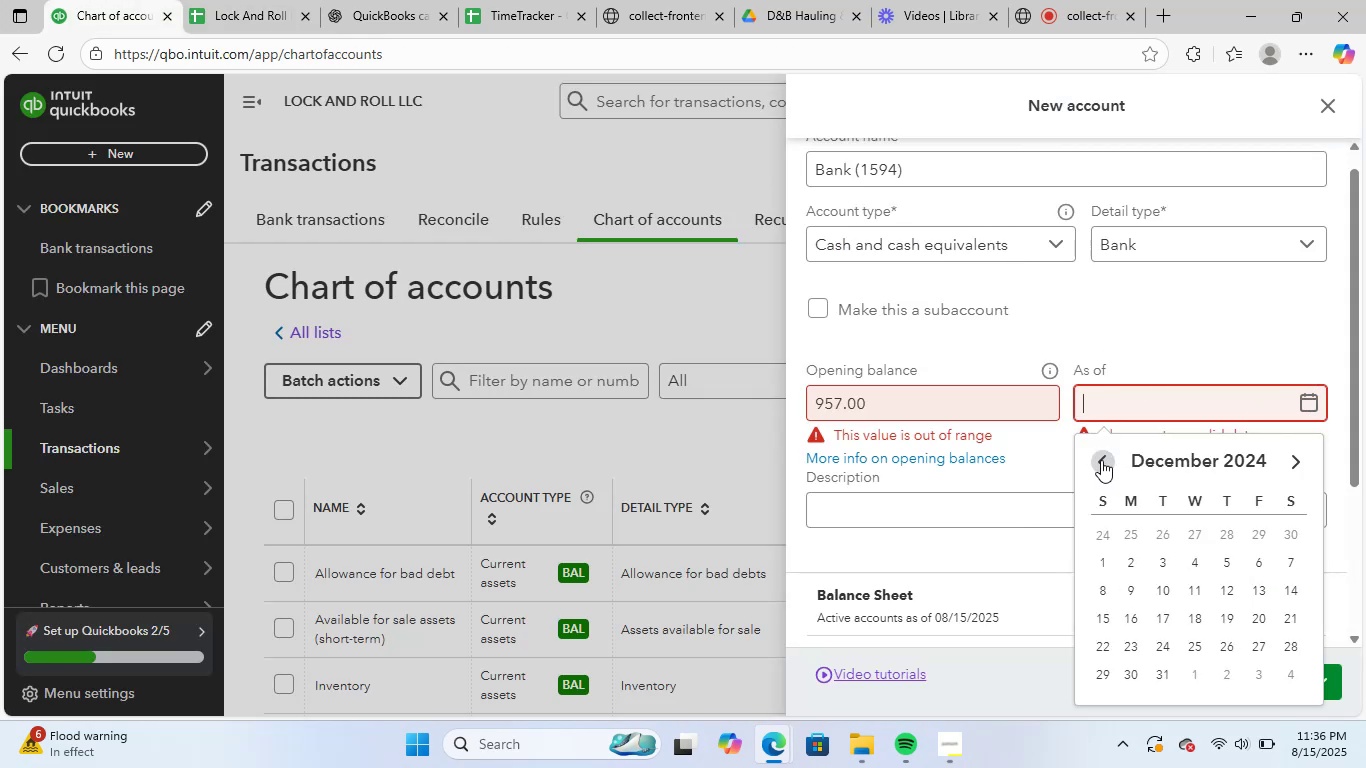 
triple_click([1101, 460])
 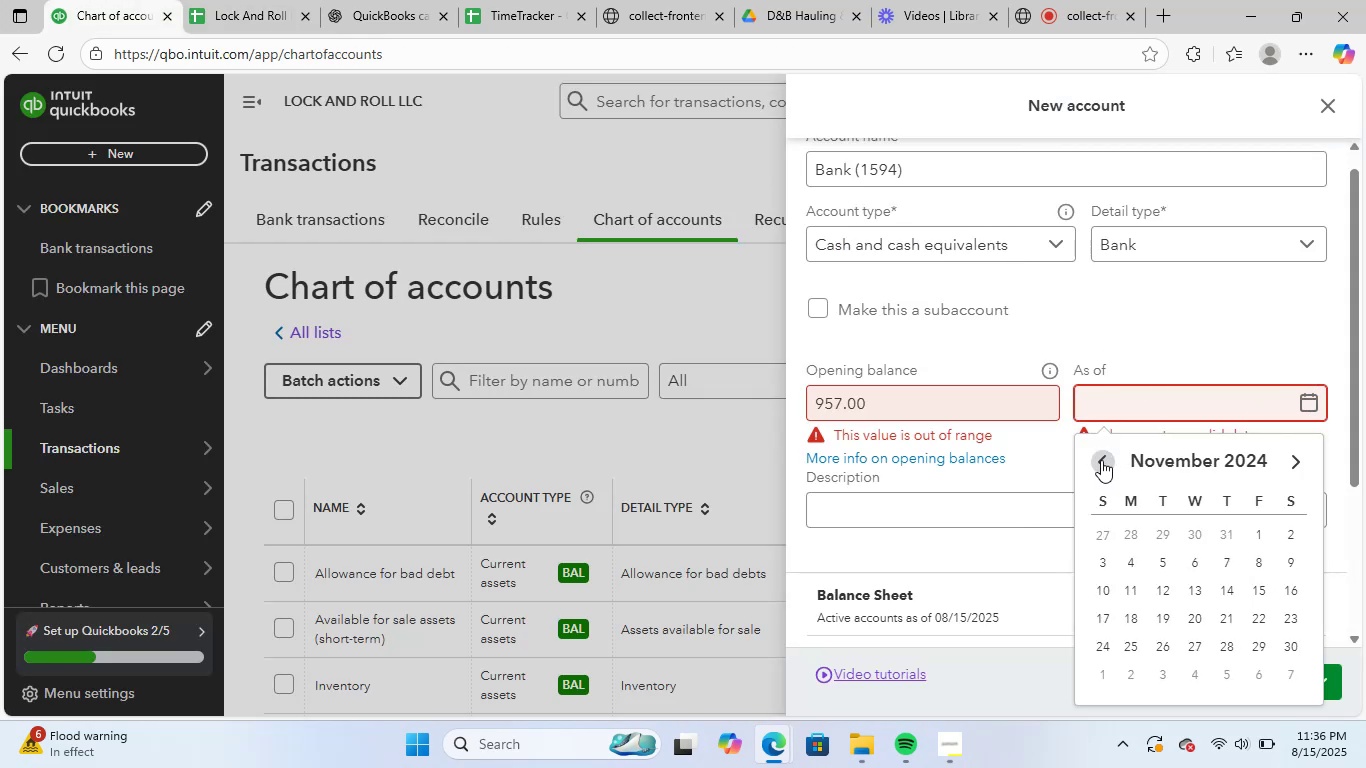 
triple_click([1101, 460])
 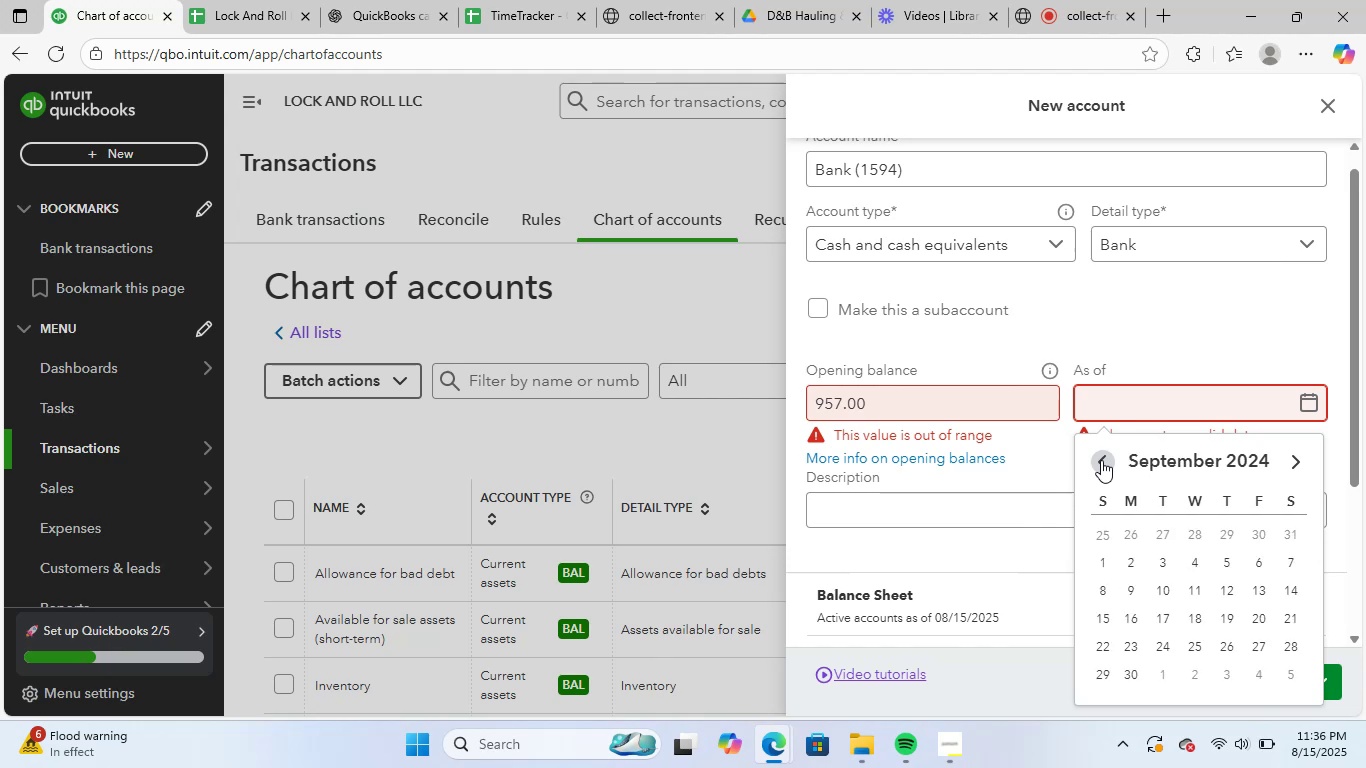 
triple_click([1101, 460])
 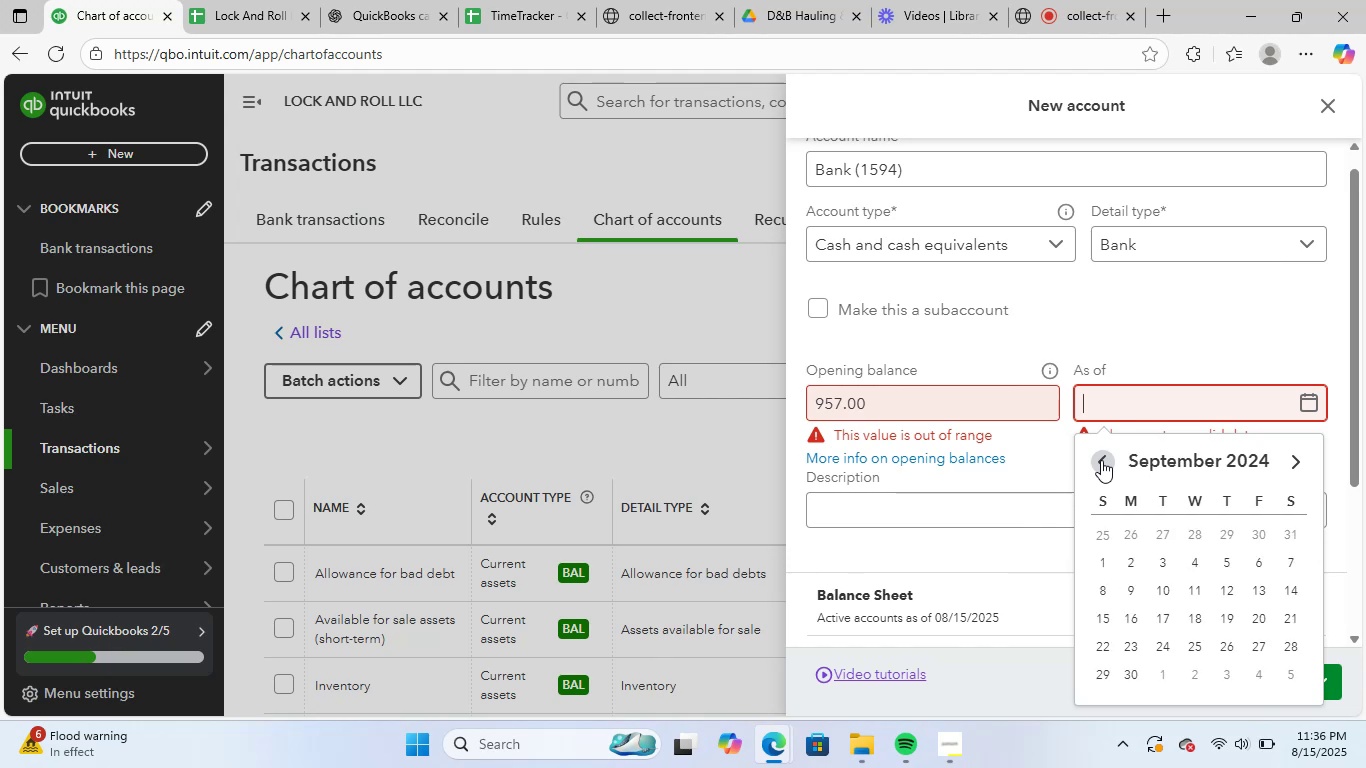 
triple_click([1101, 460])
 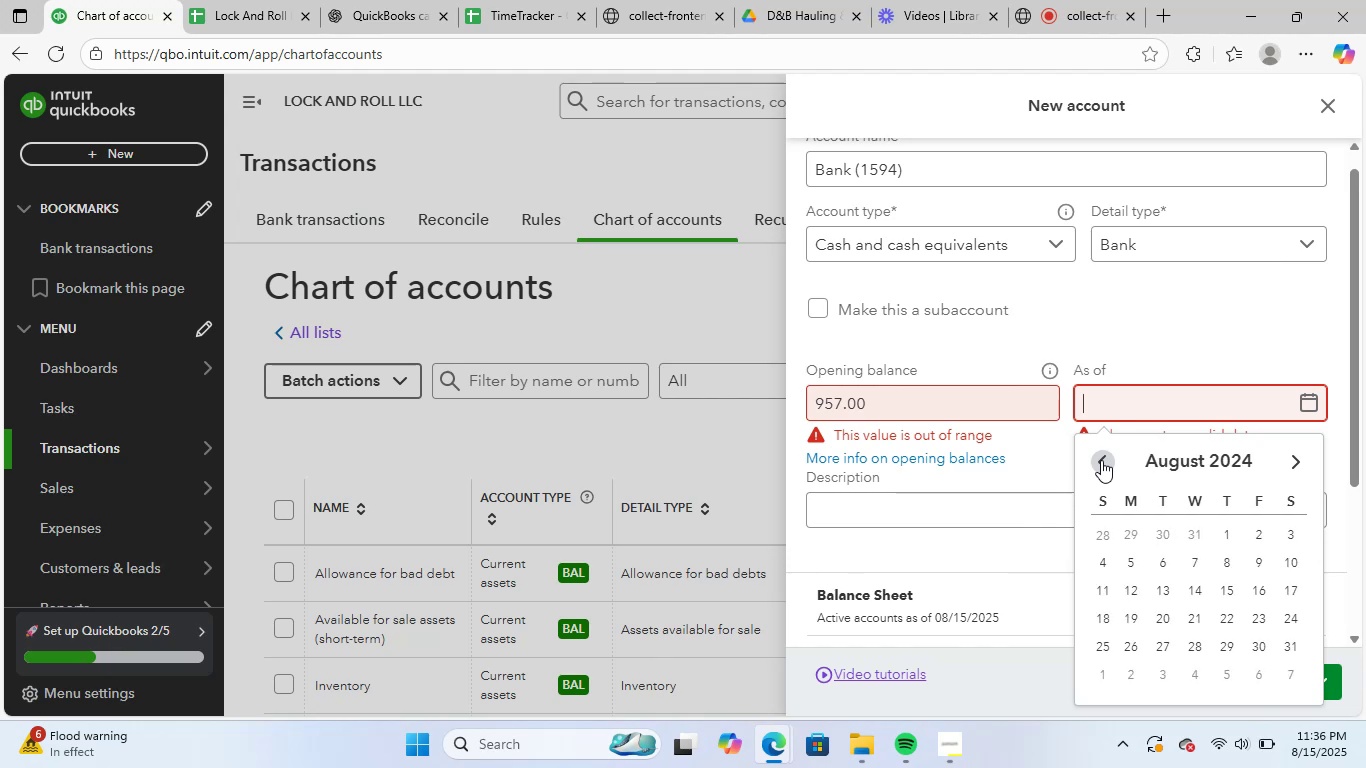 
triple_click([1101, 460])
 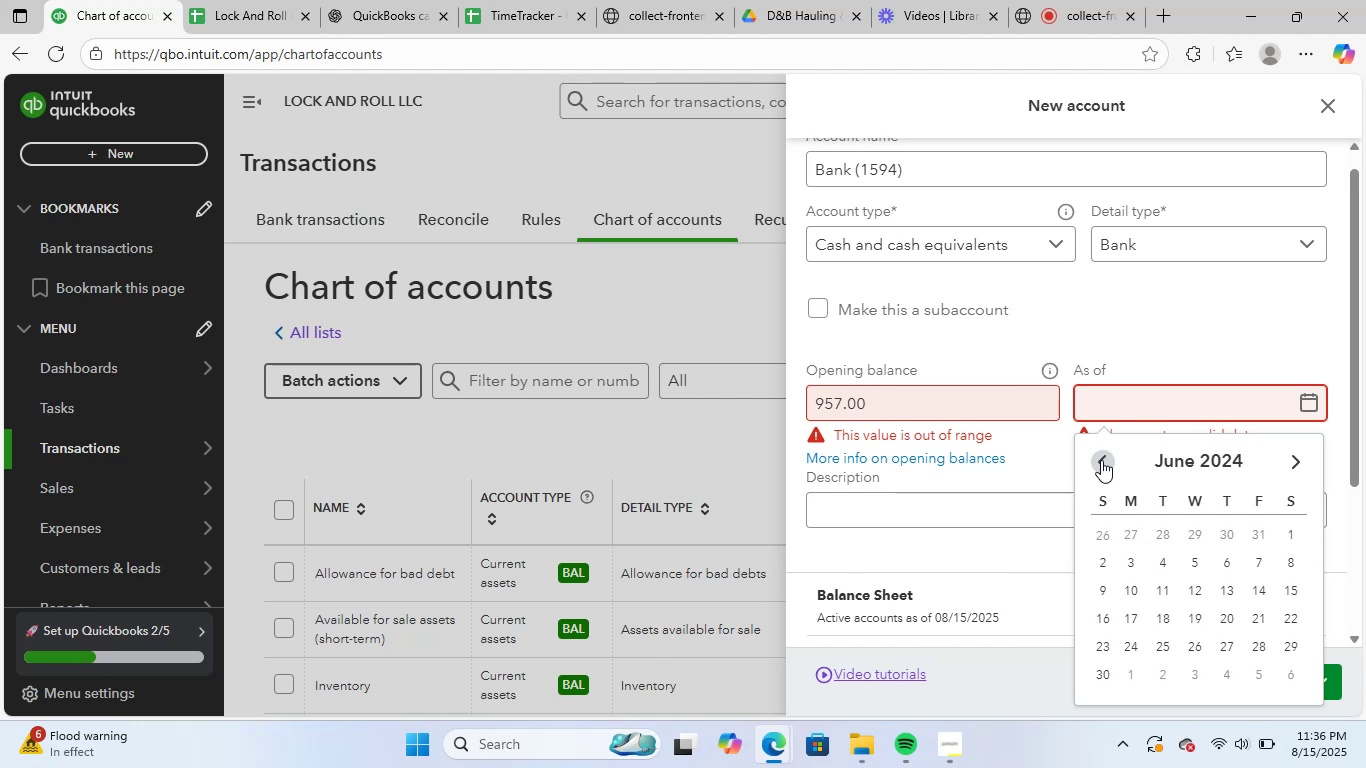 
triple_click([1101, 460])
 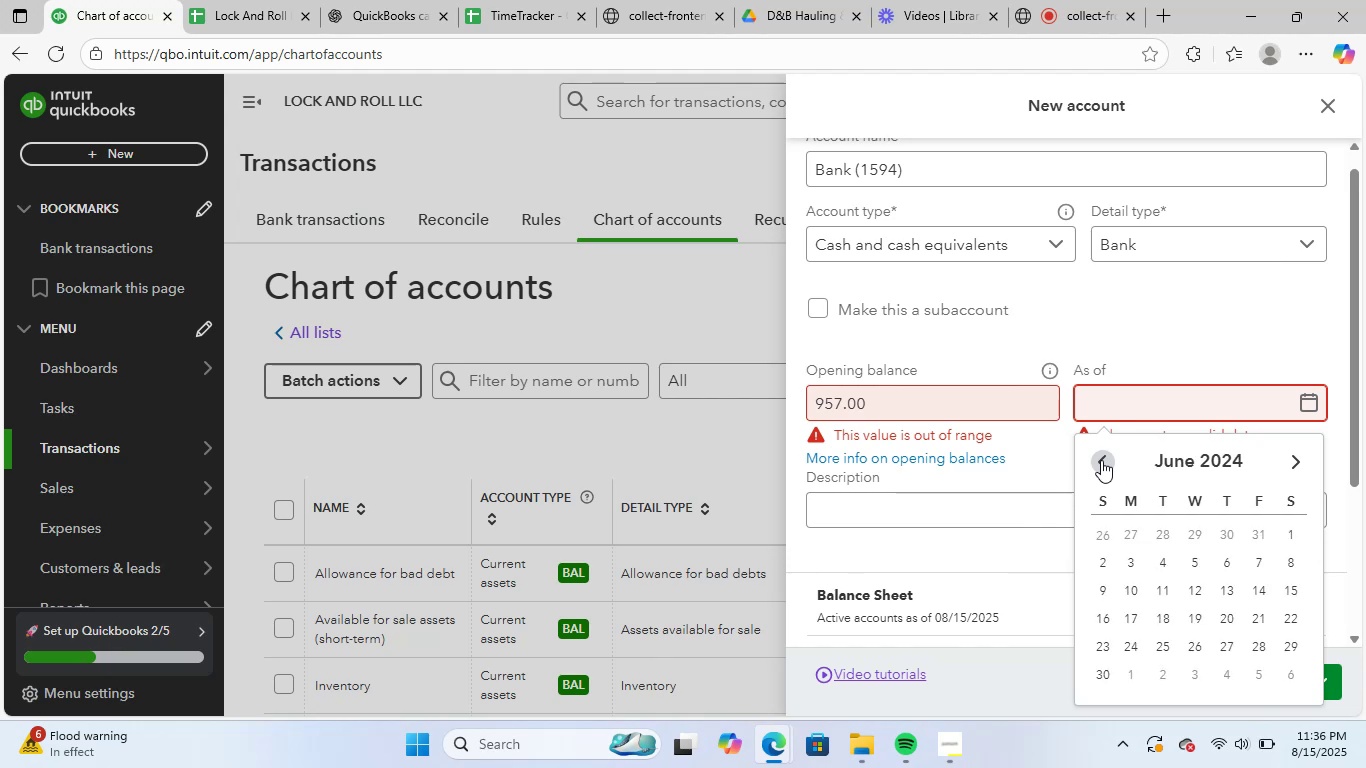 
triple_click([1101, 460])
 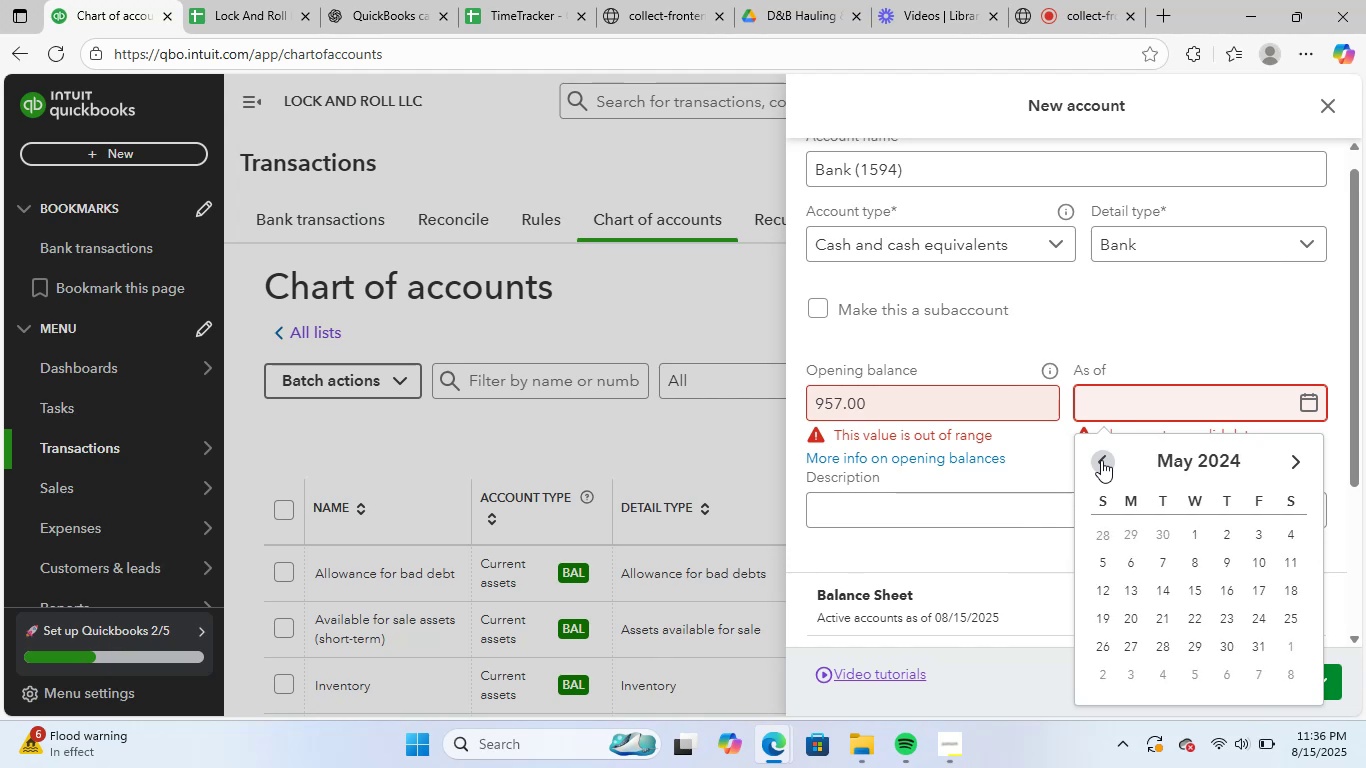 
triple_click([1101, 460])
 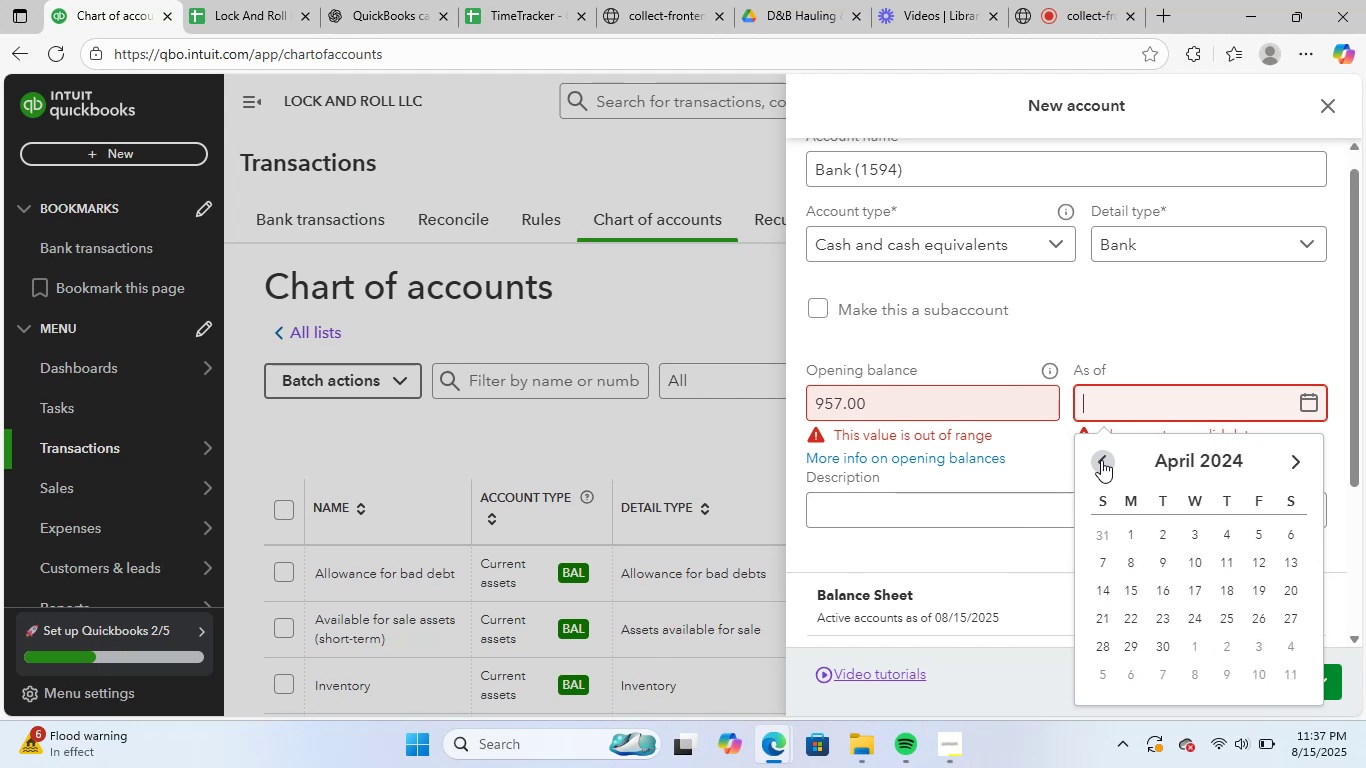 
triple_click([1101, 460])
 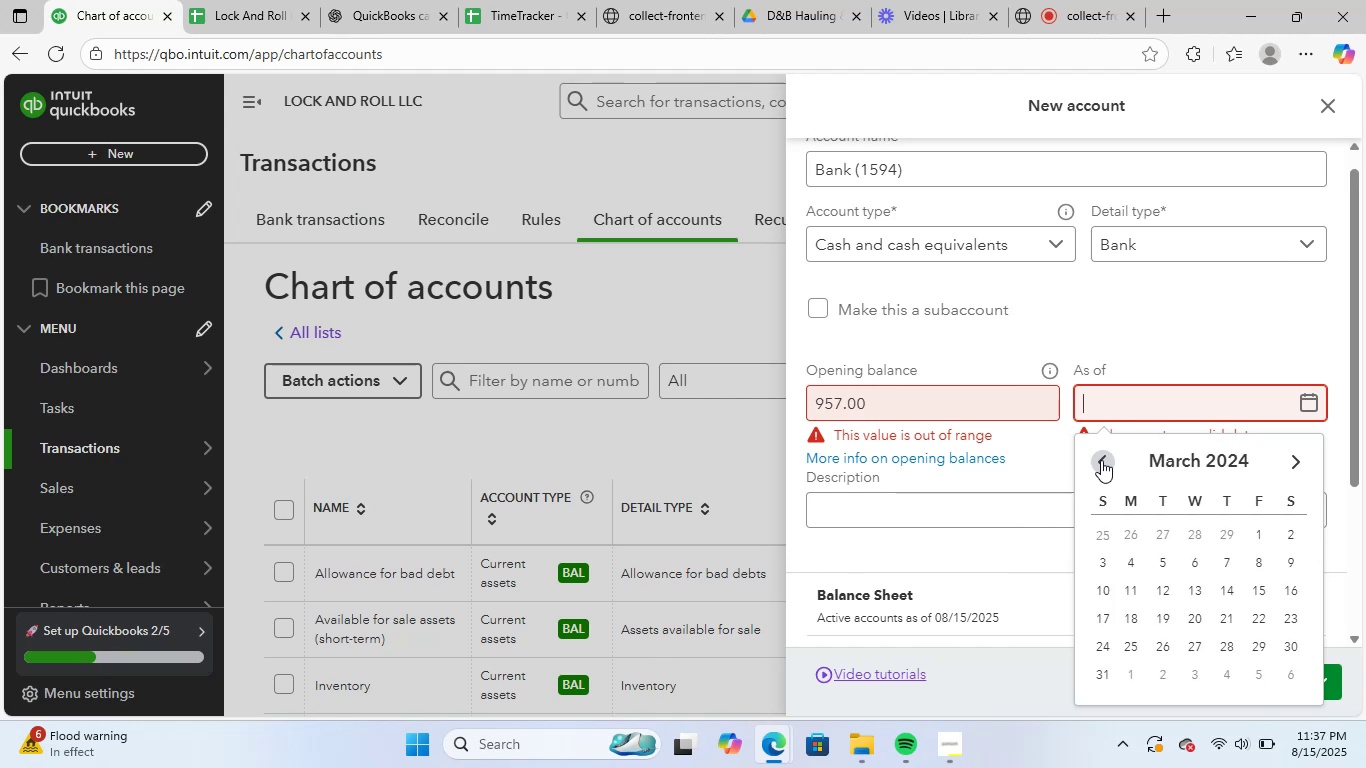 
triple_click([1101, 460])
 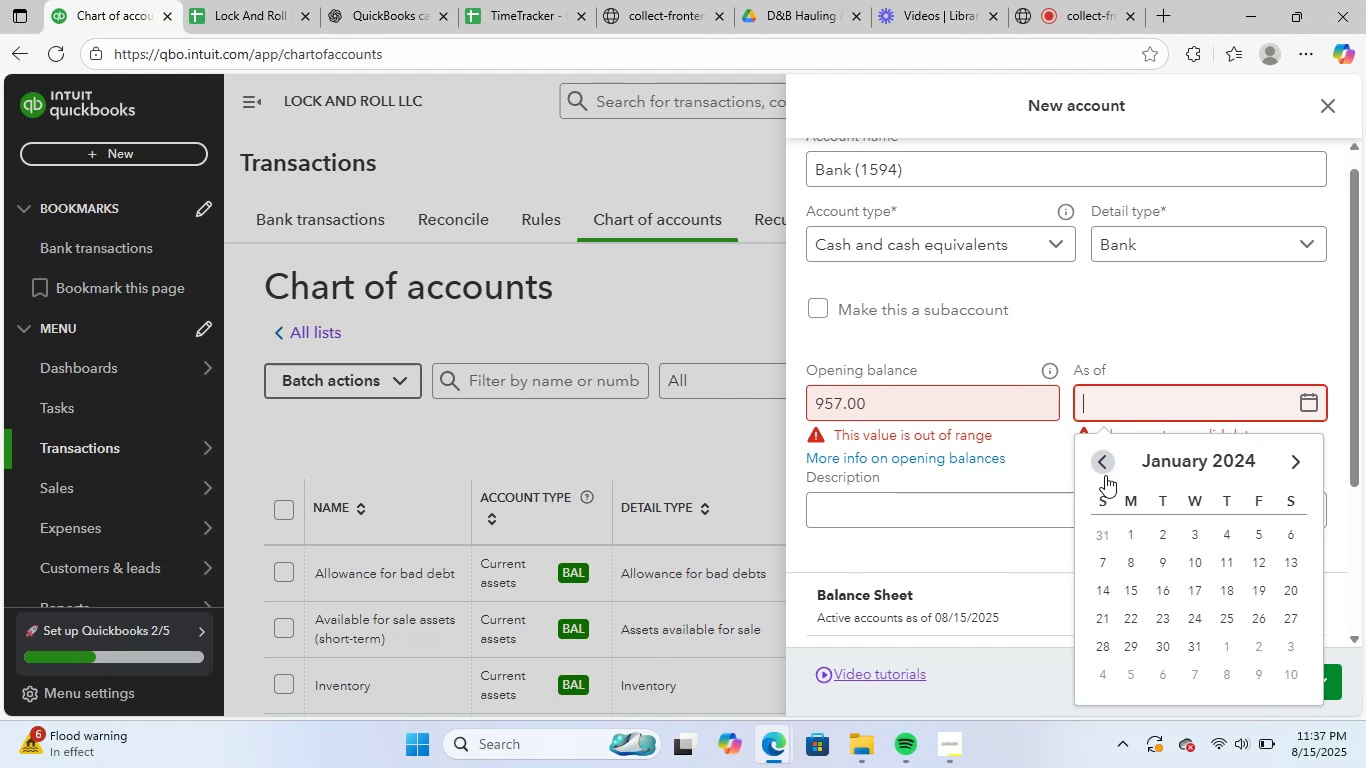 
left_click([1140, 531])
 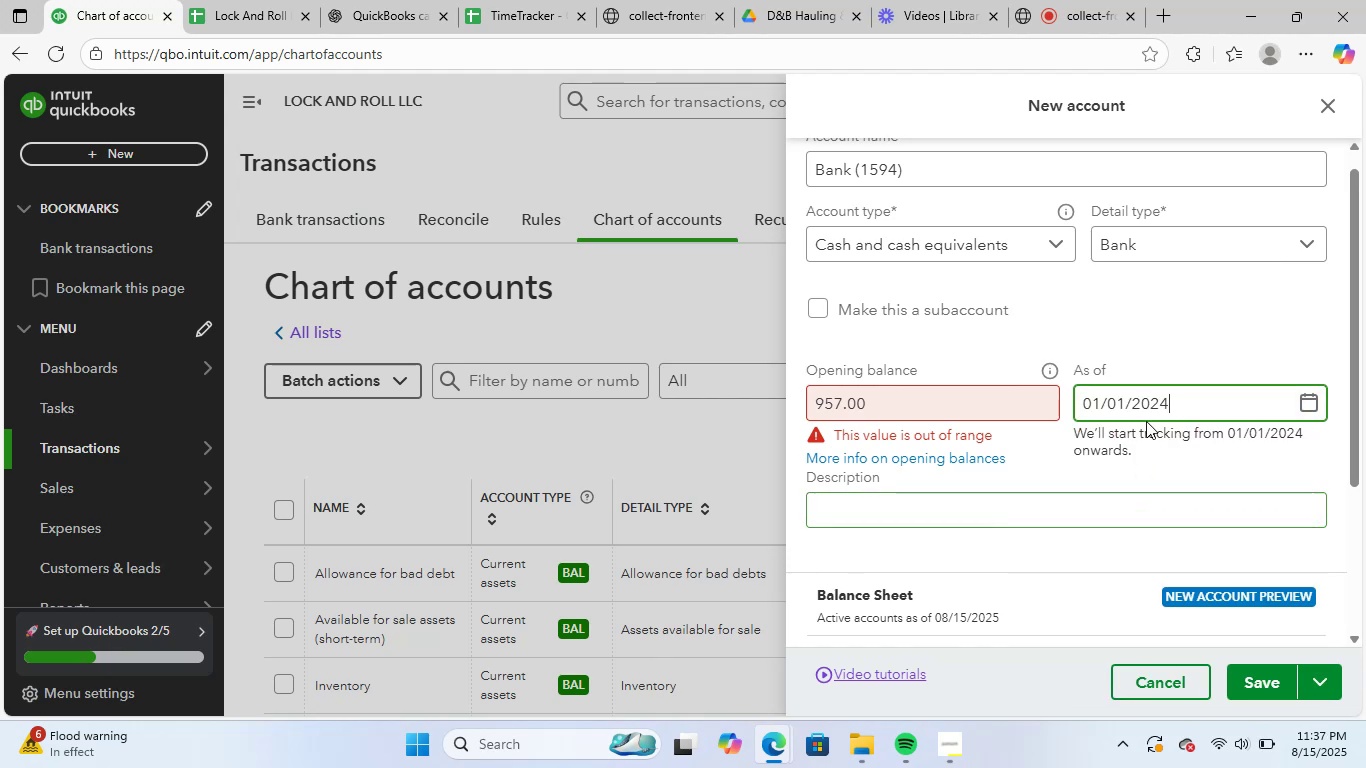 
scroll: coordinate [1233, 430], scroll_direction: down, amount: 3.0
 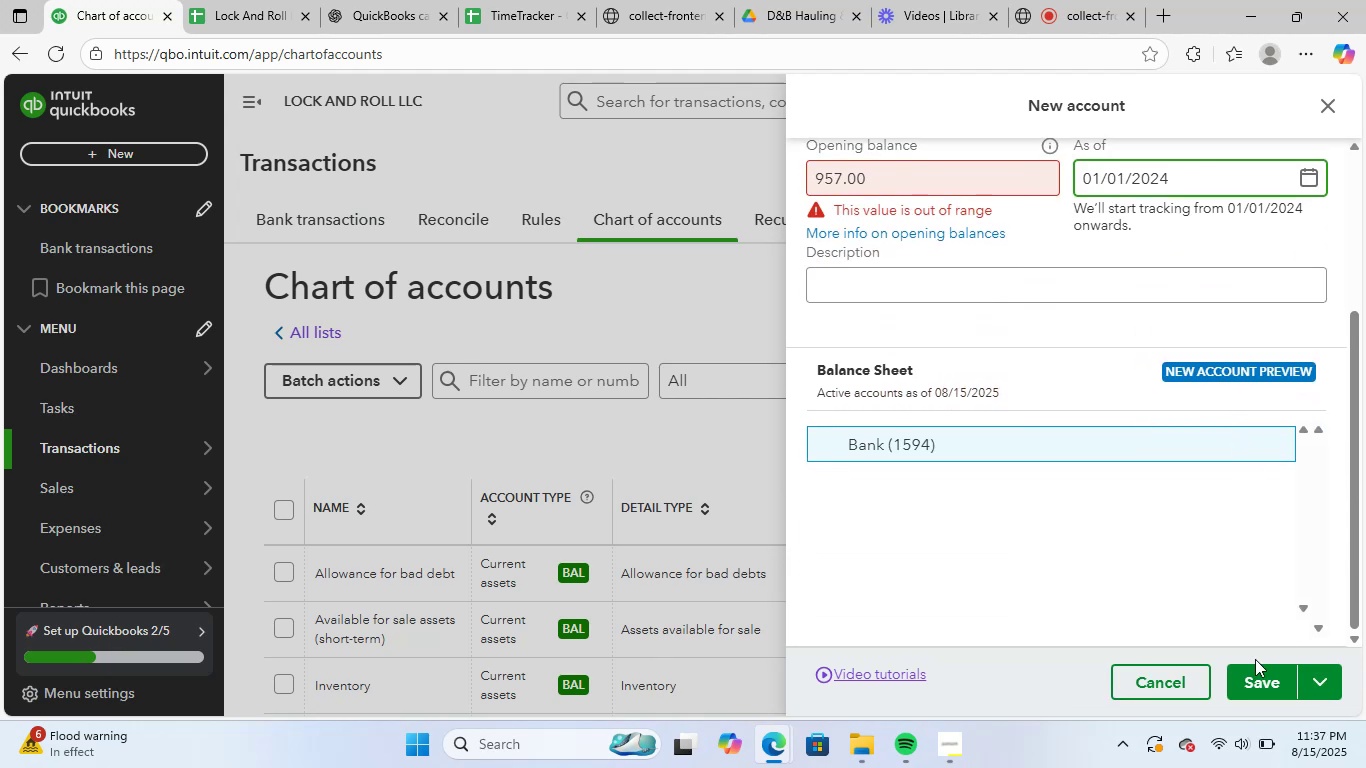 
left_click([1240, 681])
 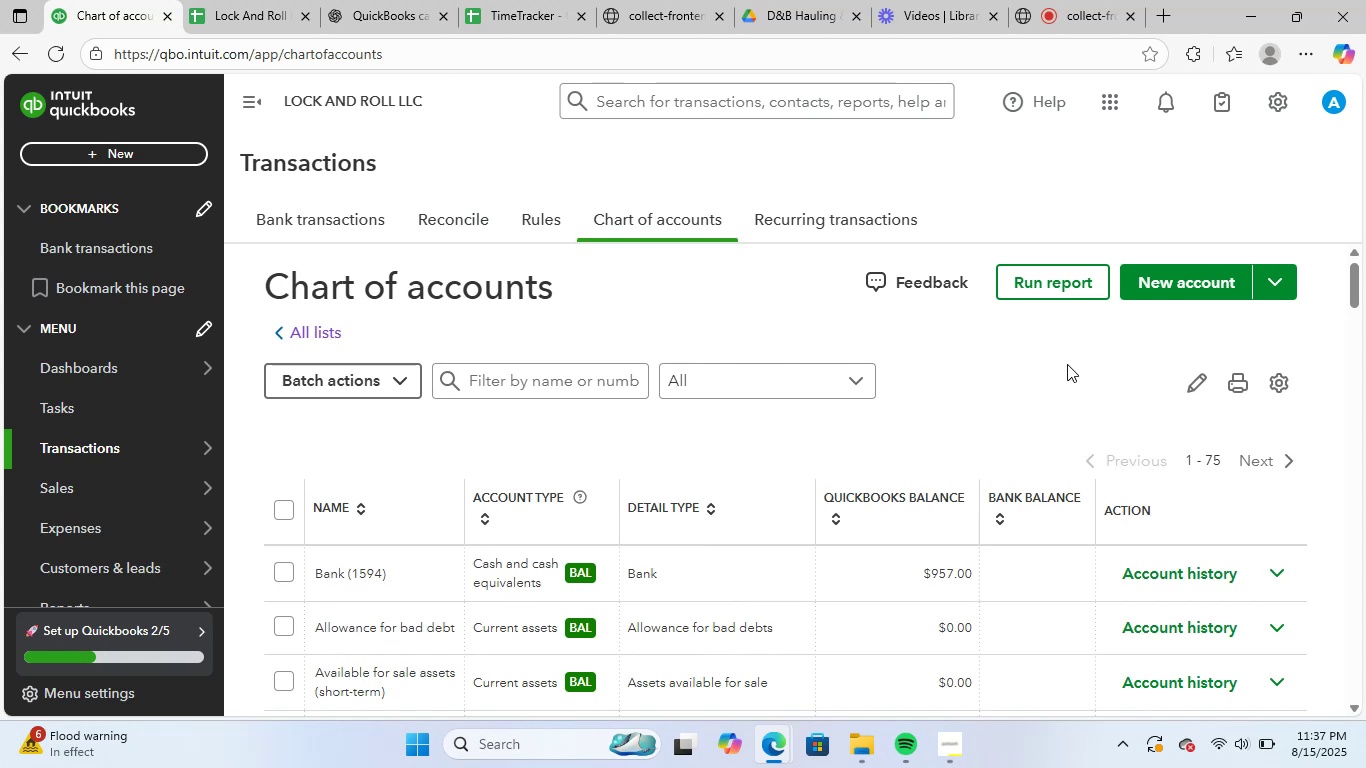 
wait(6.17)
 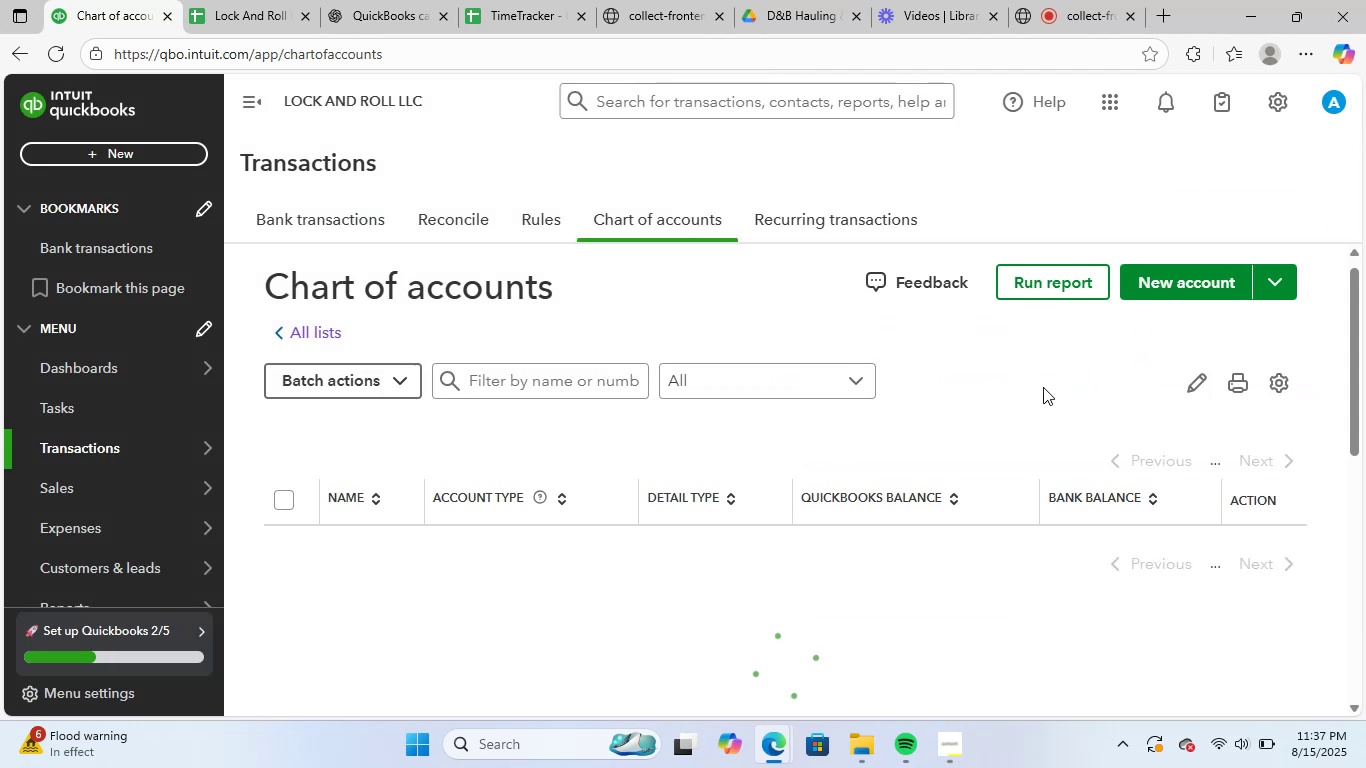 
left_click([1202, 280])
 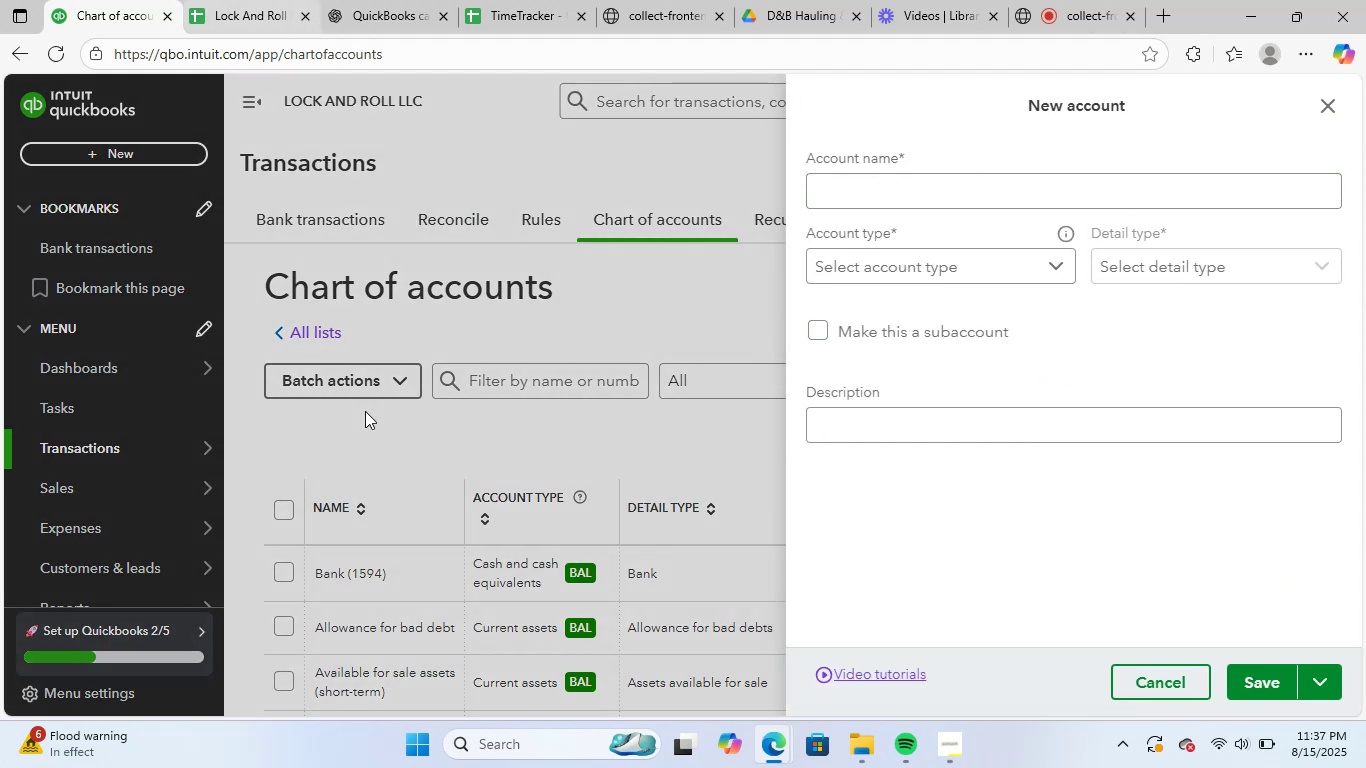 
left_click([309, 450])
 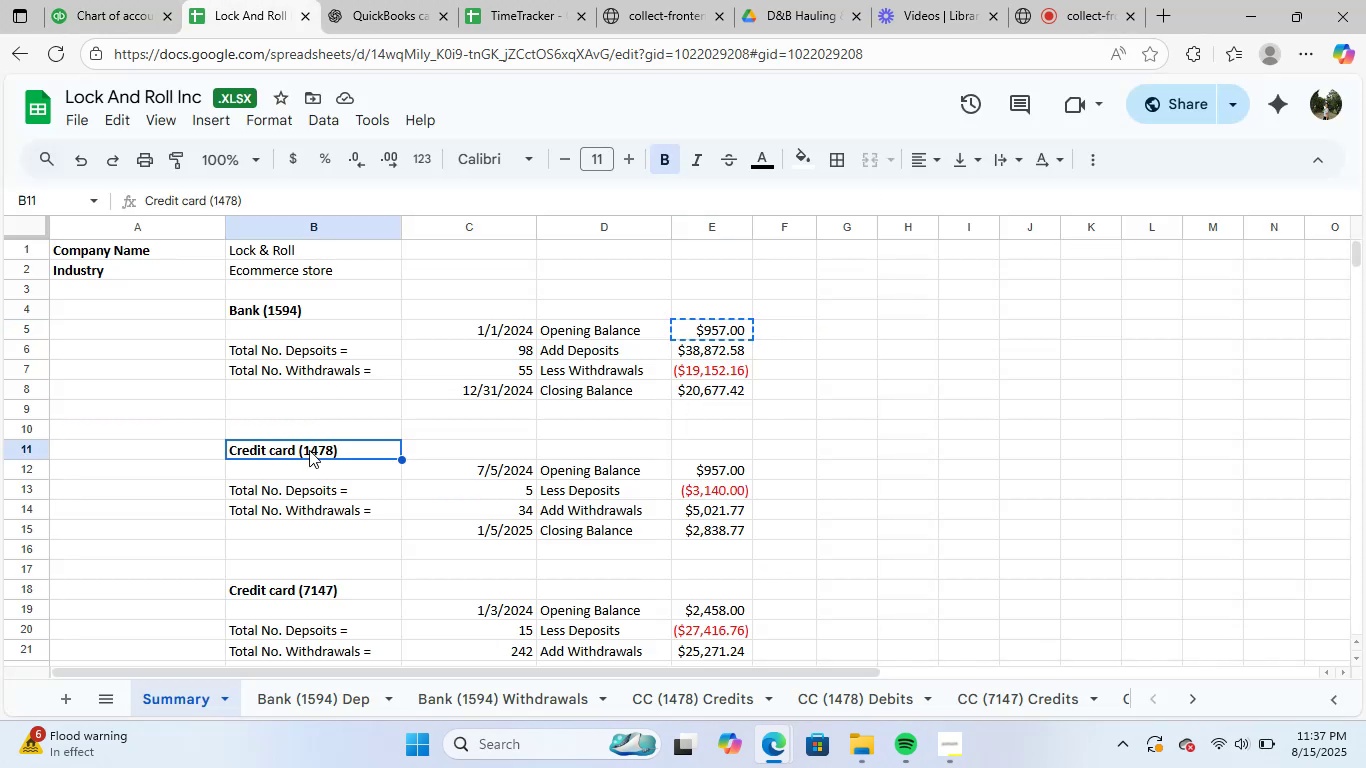 
hold_key(key=V, duration=0.35)
 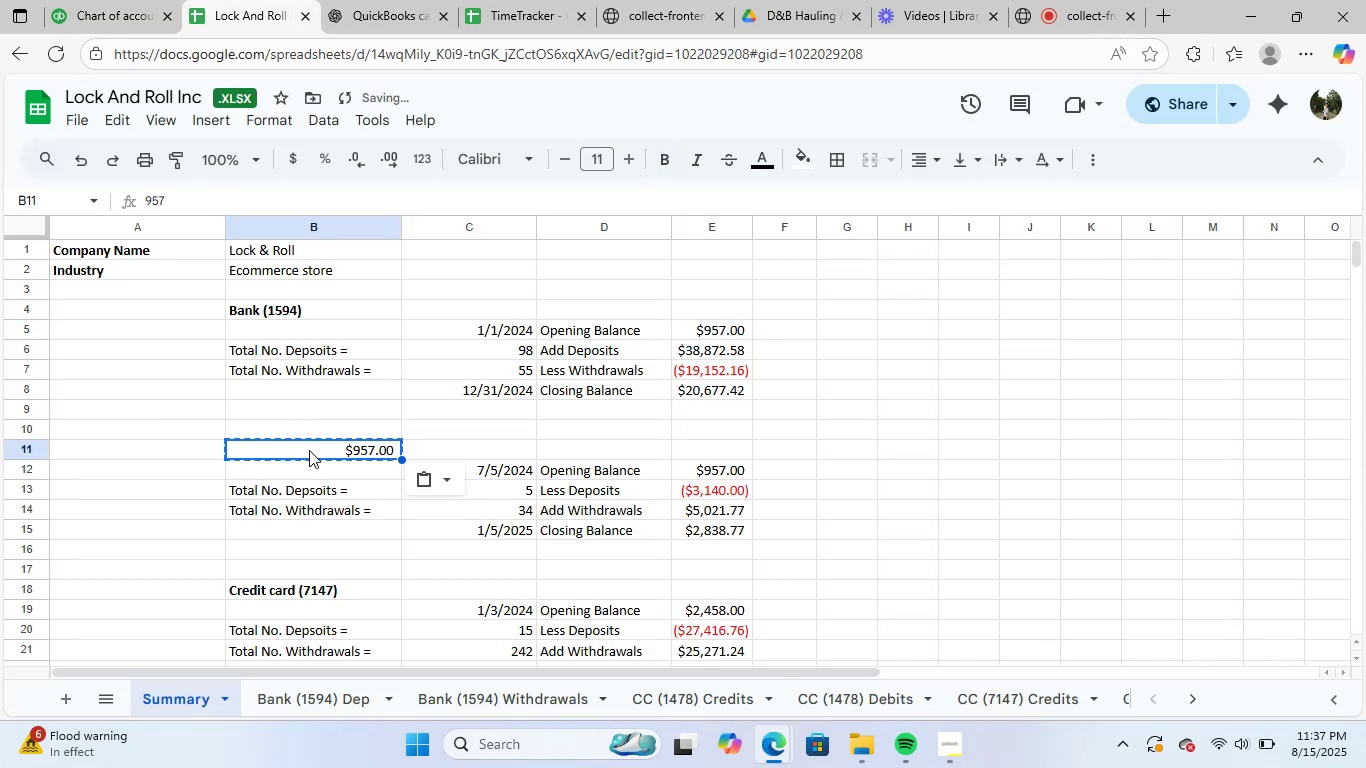 
key(Control+C)
 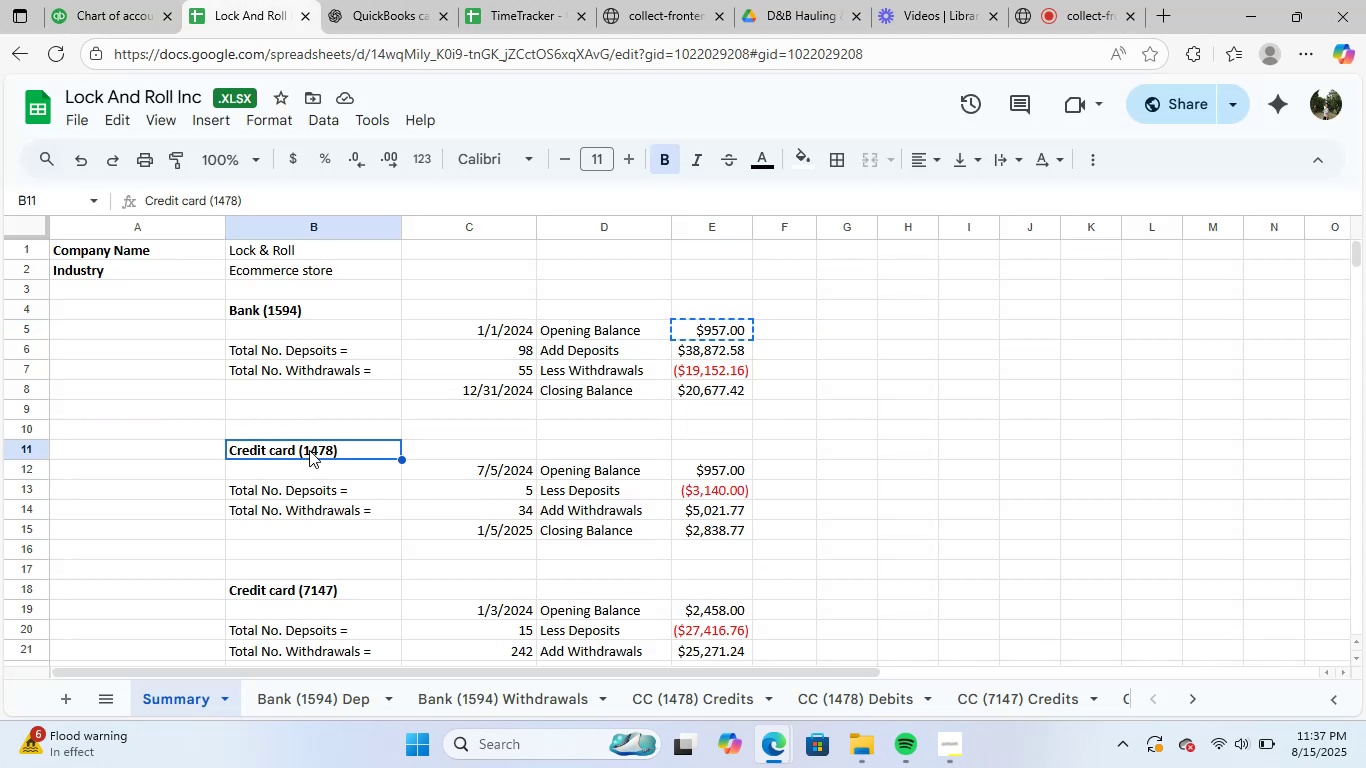 
key(Control+C)
 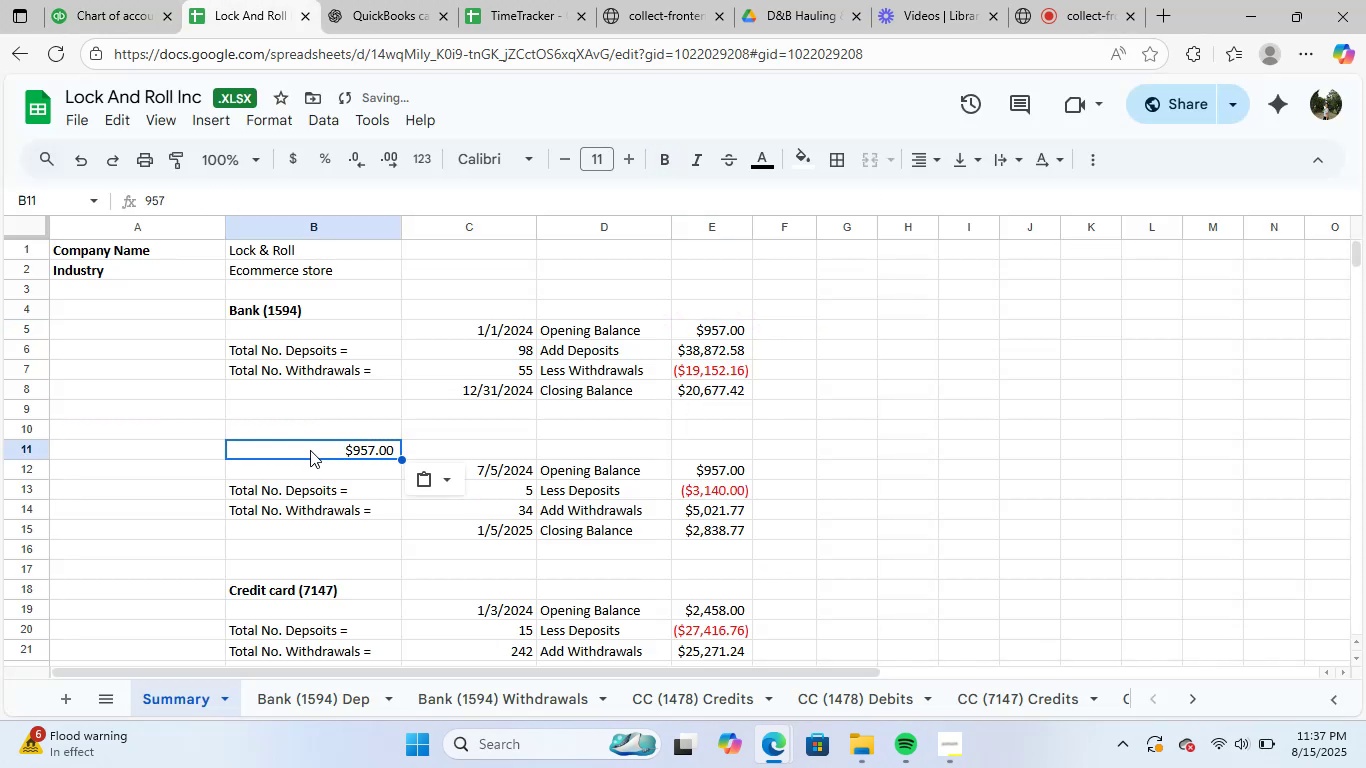 
key(Control+Z)
 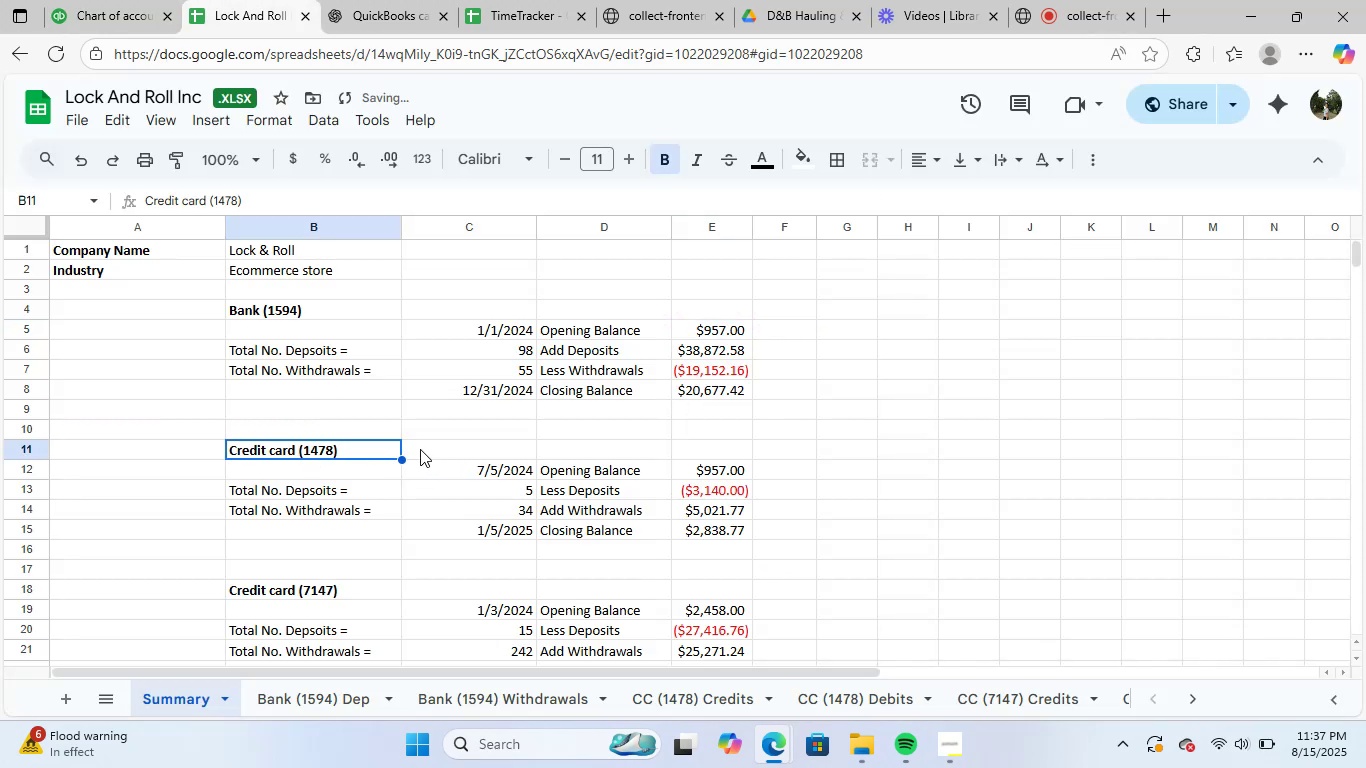 
key(Control+C)
 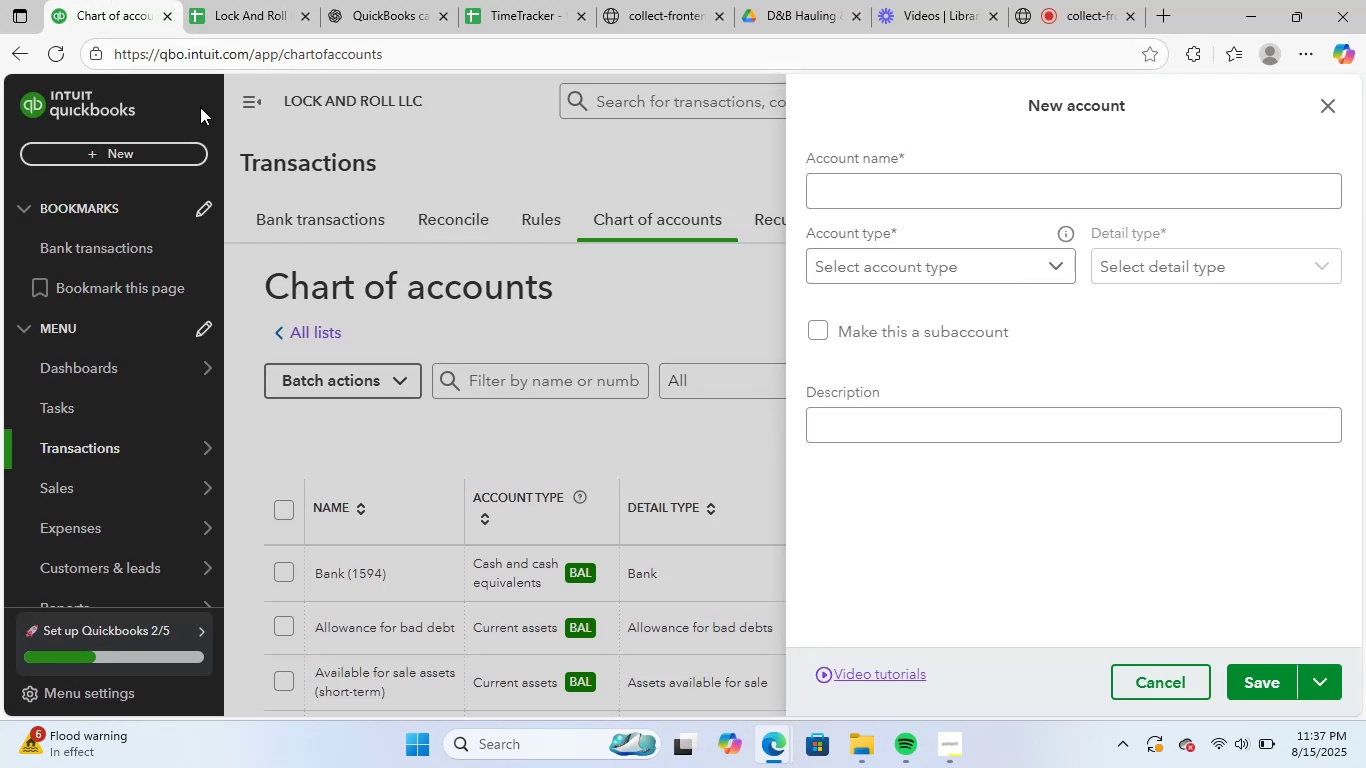 
key(Control+V)
 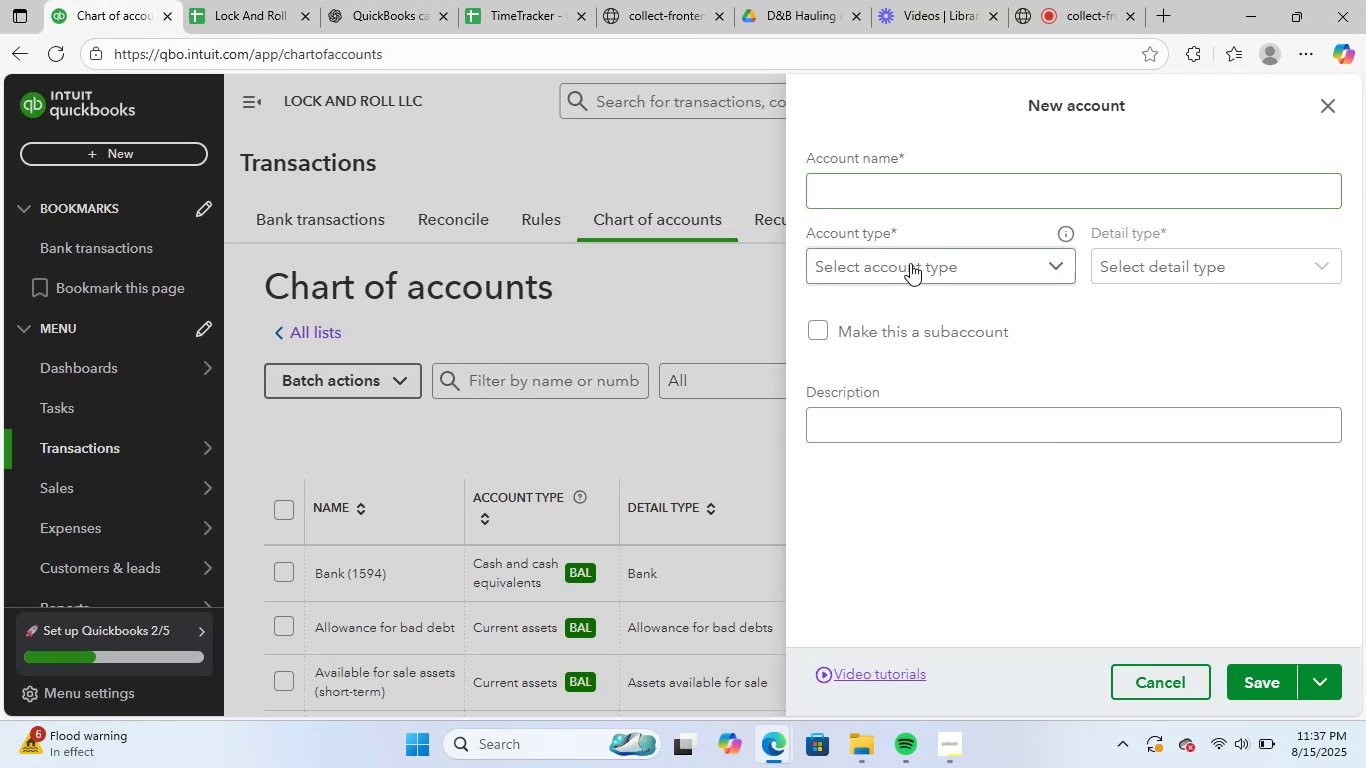 
left_click([938, 195])
 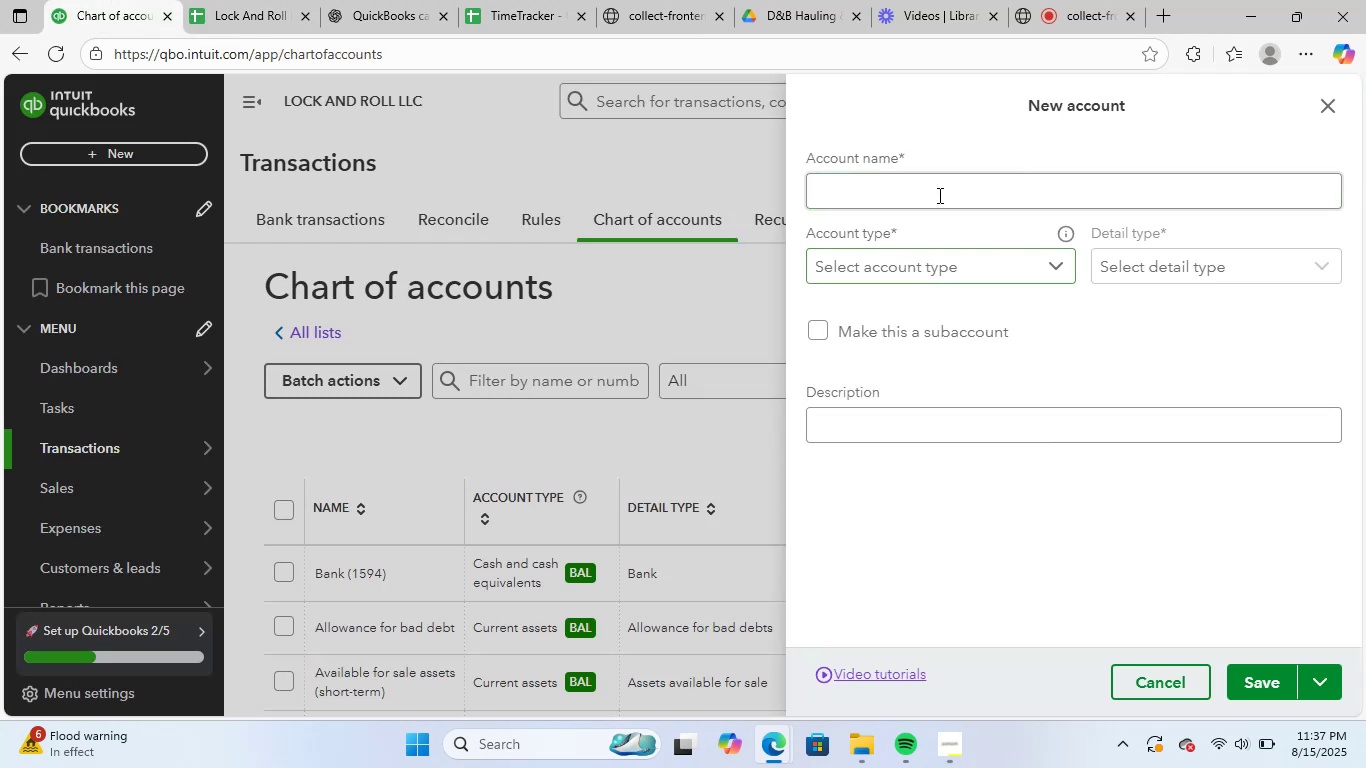 
key(Control+ControlLeft)
 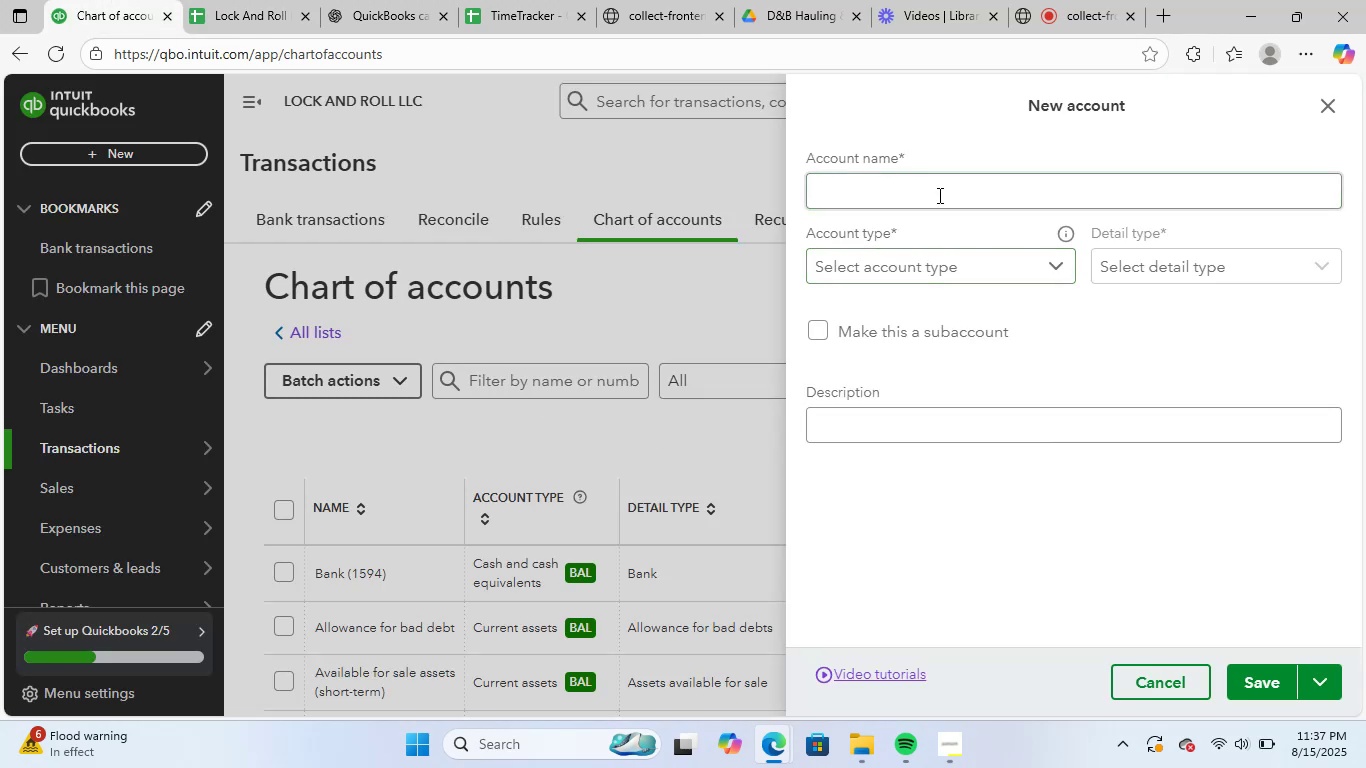 
key(Control+V)
 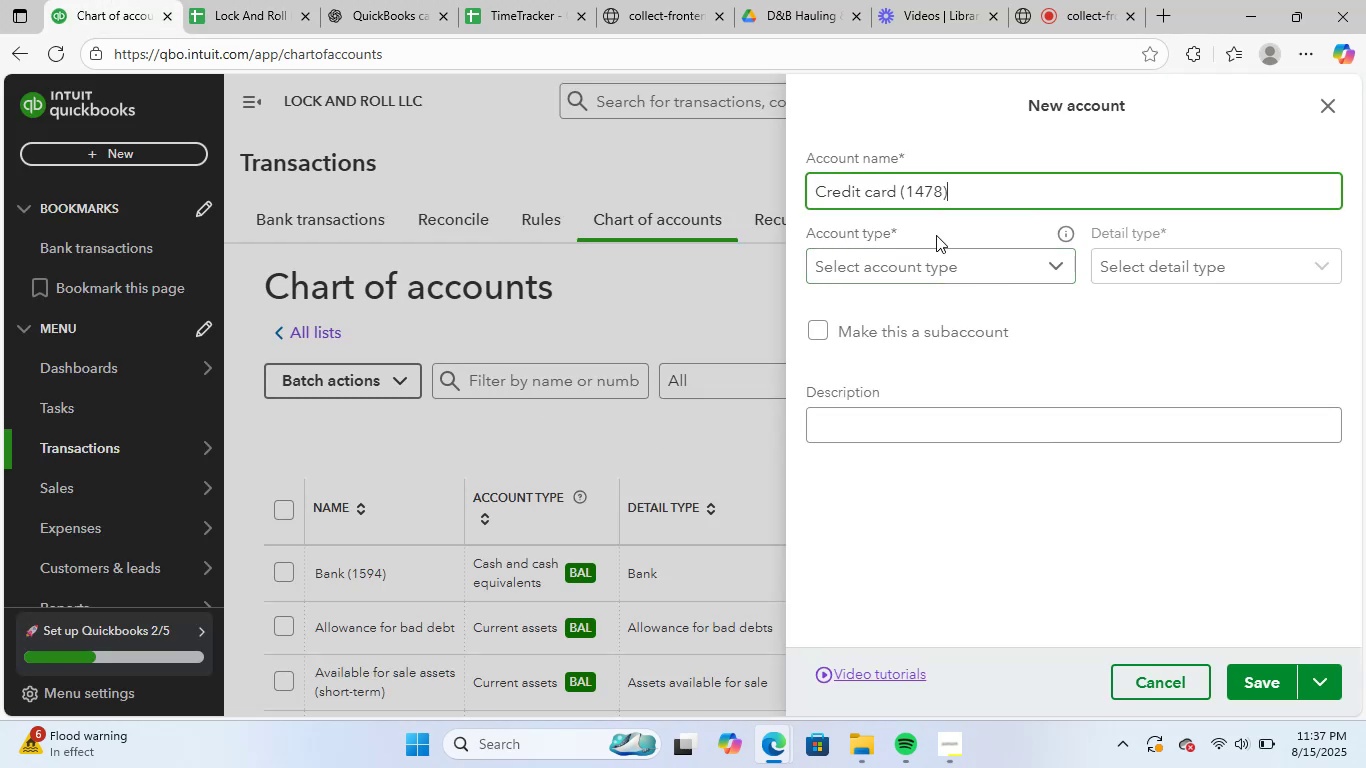 
left_click([931, 267])
 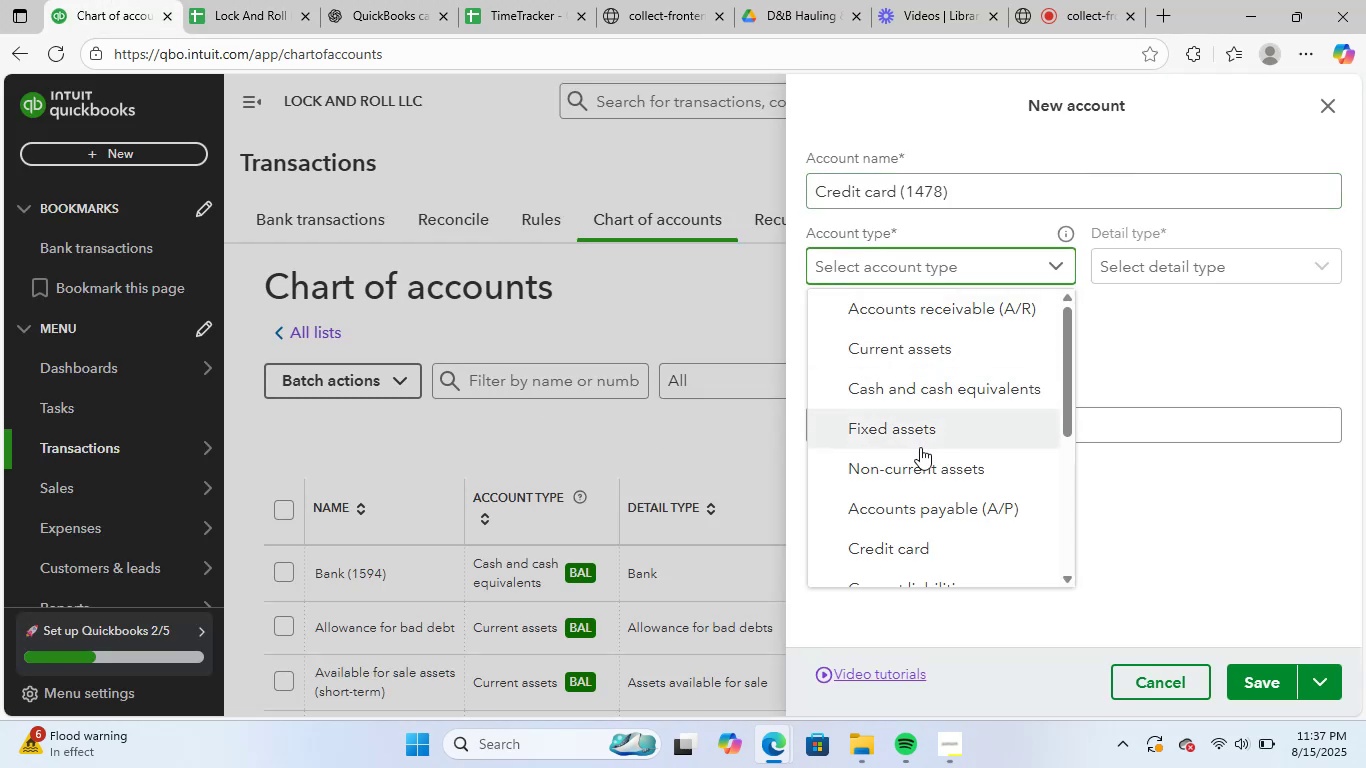 
scroll: coordinate [957, 515], scroll_direction: down, amount: 1.0
 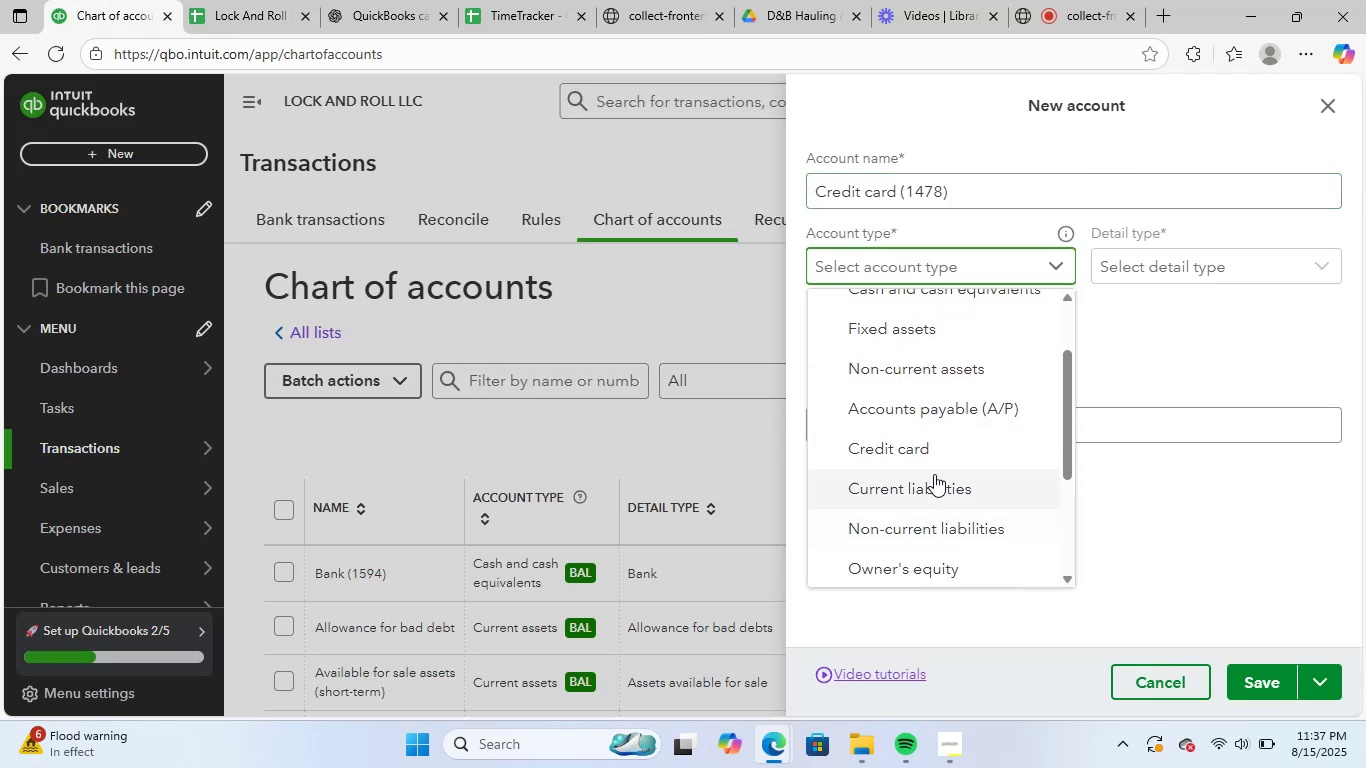 
left_click([932, 442])
 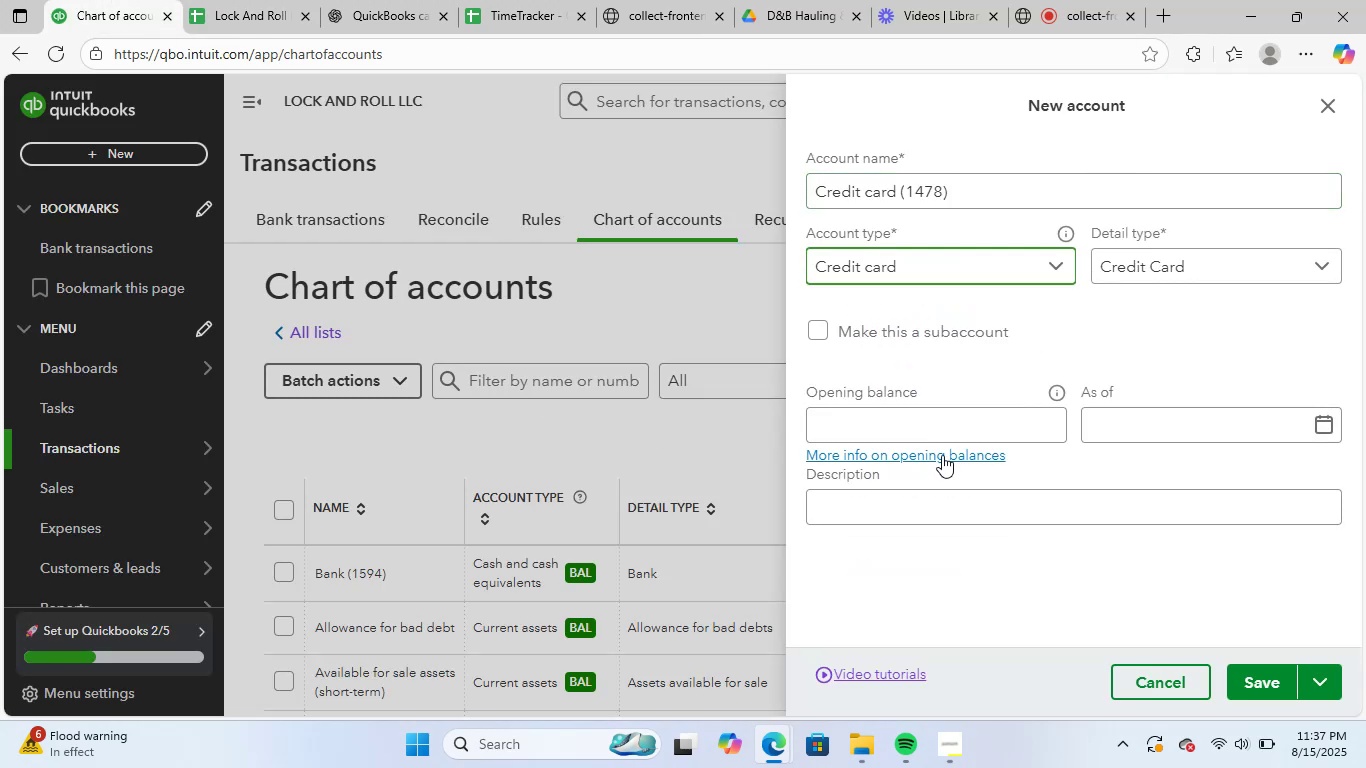 
left_click([922, 423])
 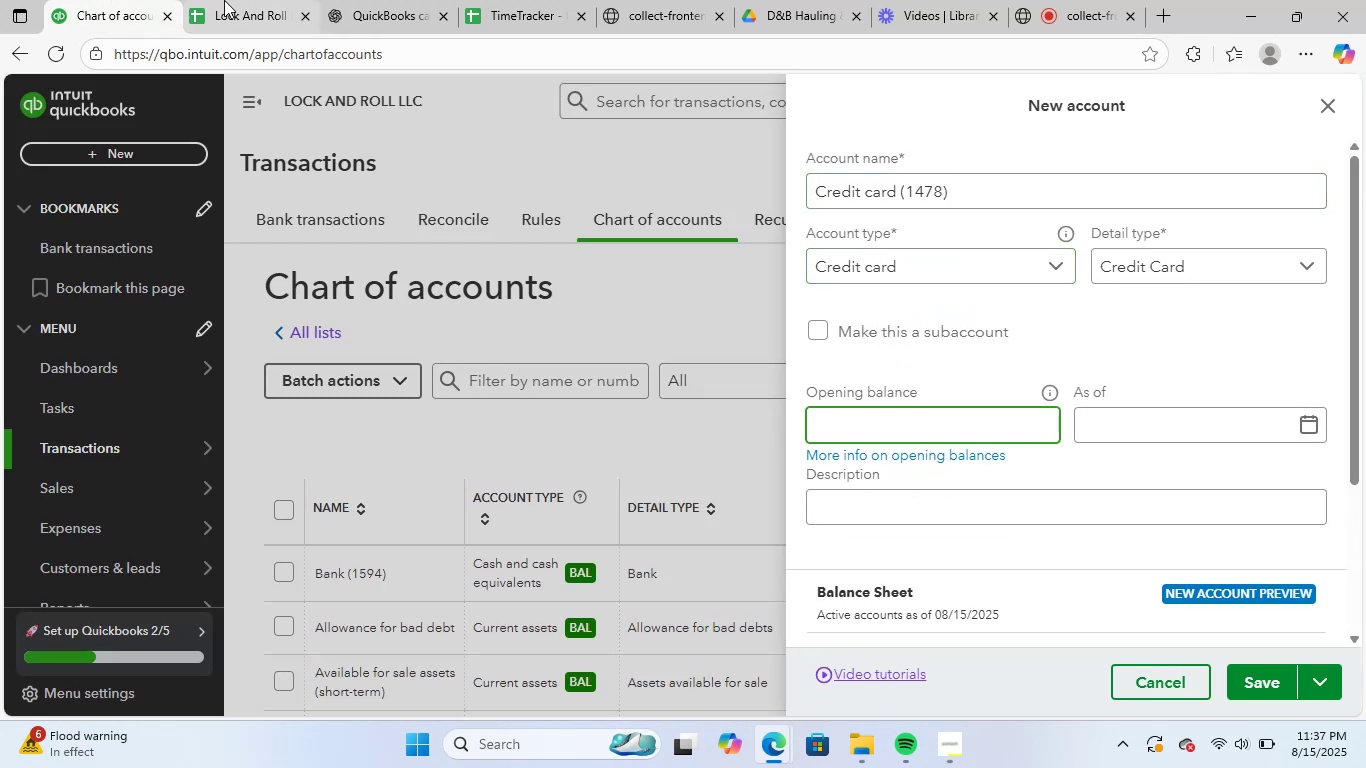 
left_click([223, 0])
 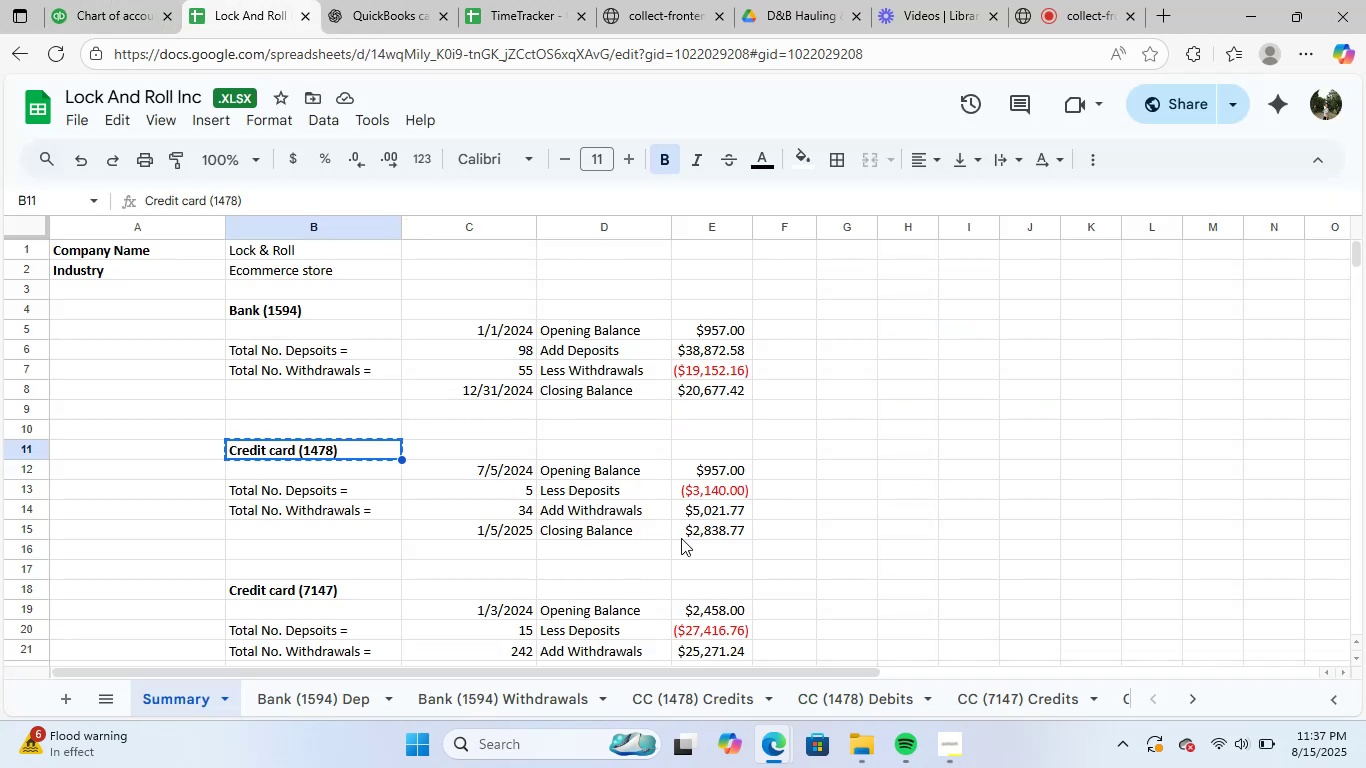 
key(Control+C)
 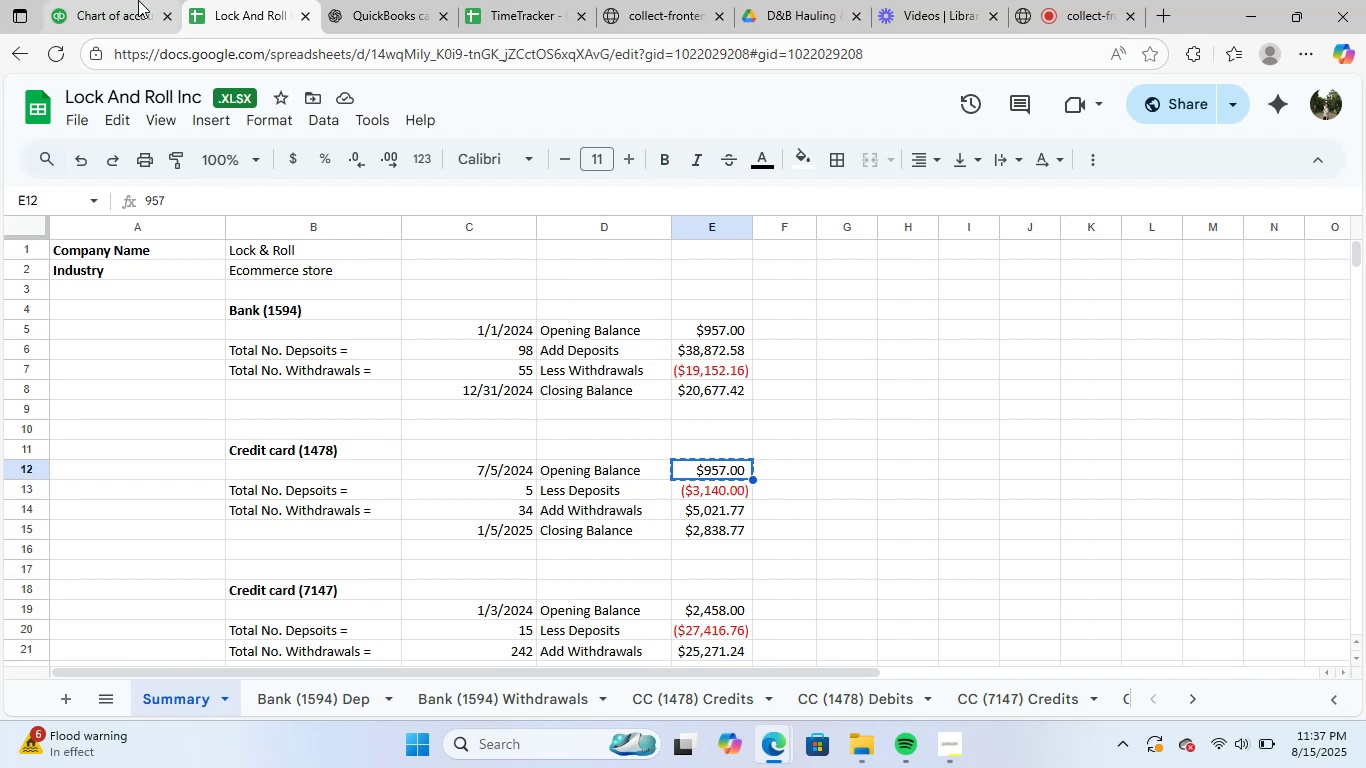 
key(Control+ControlLeft)
 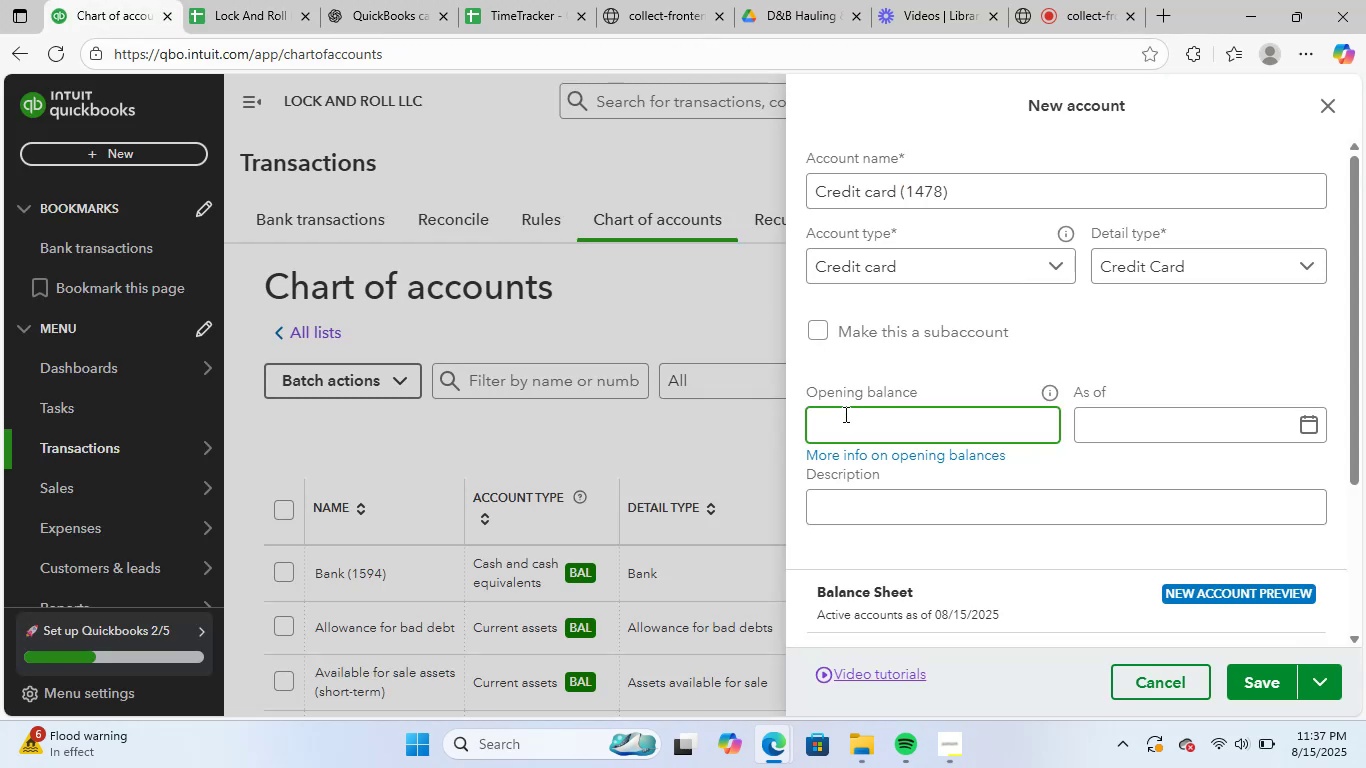 
key(Control+V)
 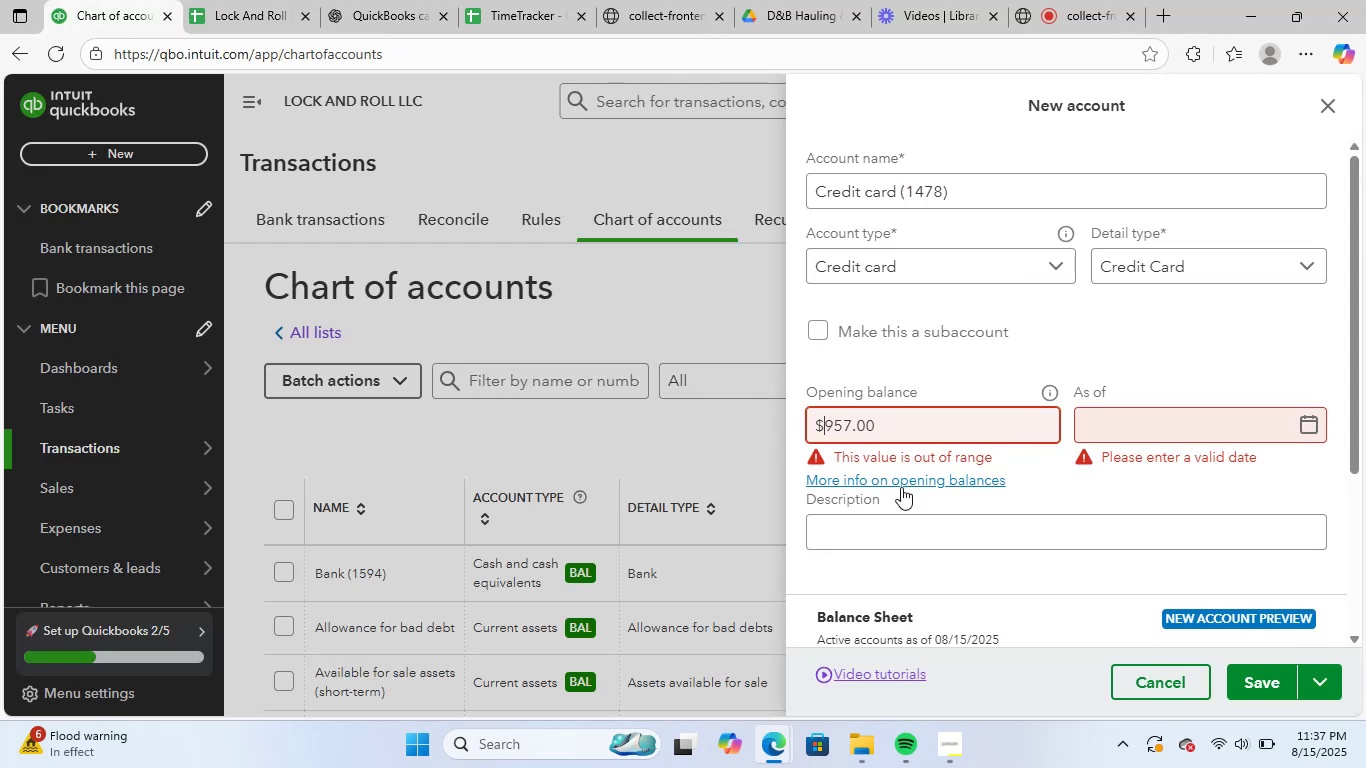 
key(Backspace)
 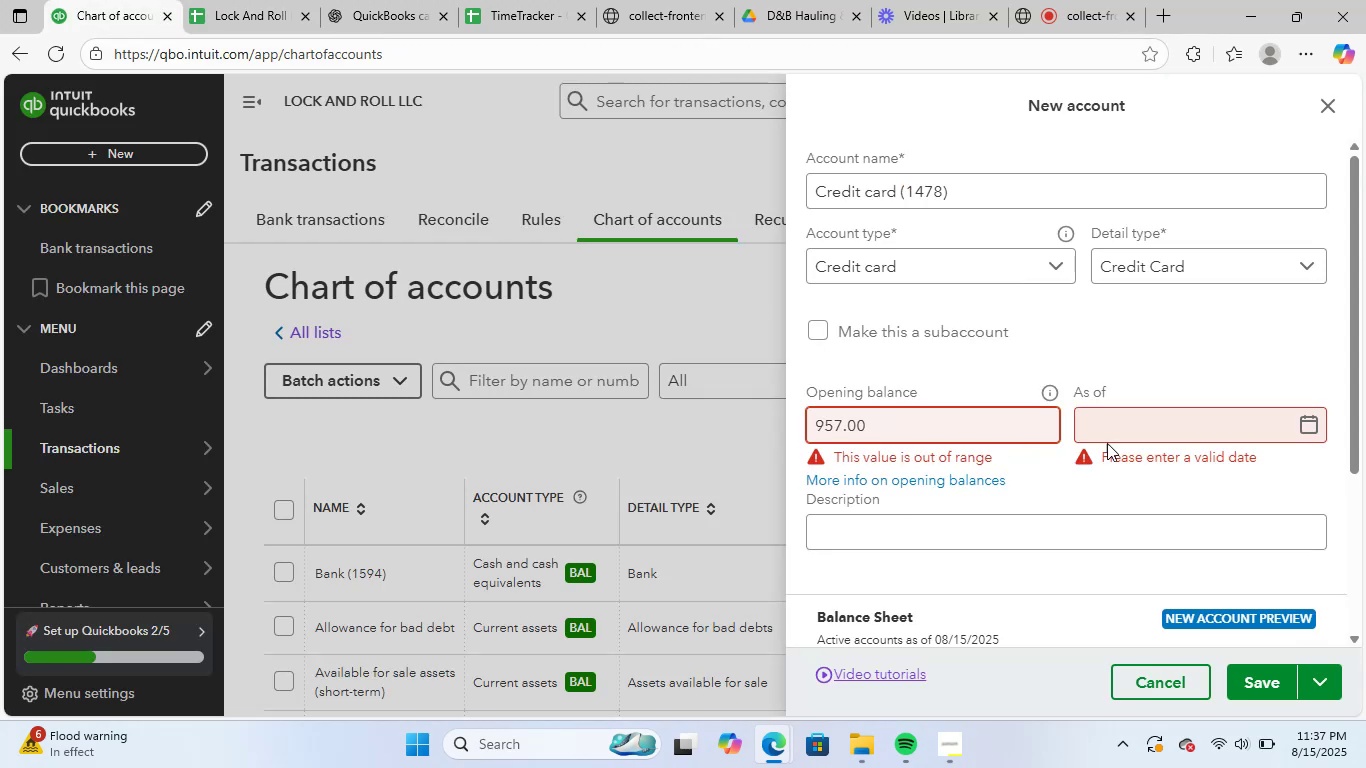 
left_click([1146, 425])
 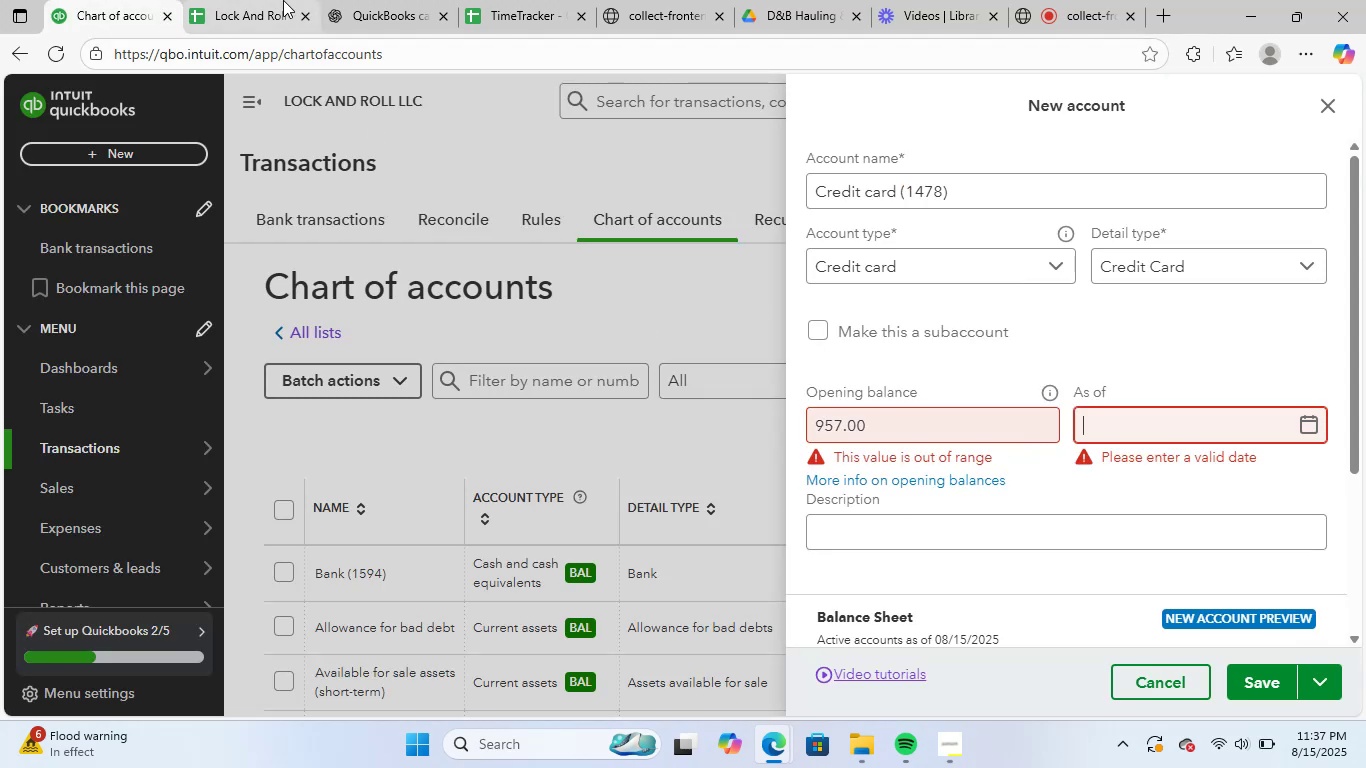 
left_click([278, 0])
 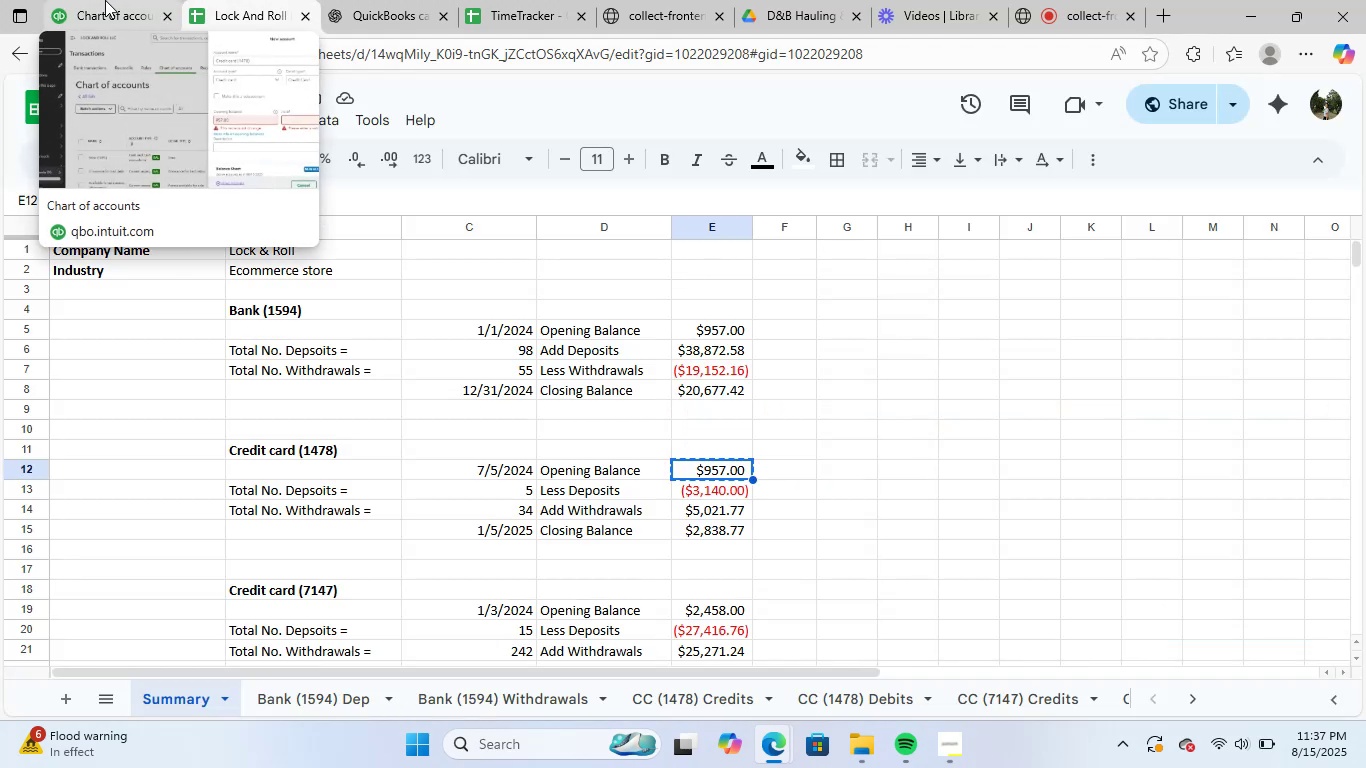 
left_click([105, 0])
 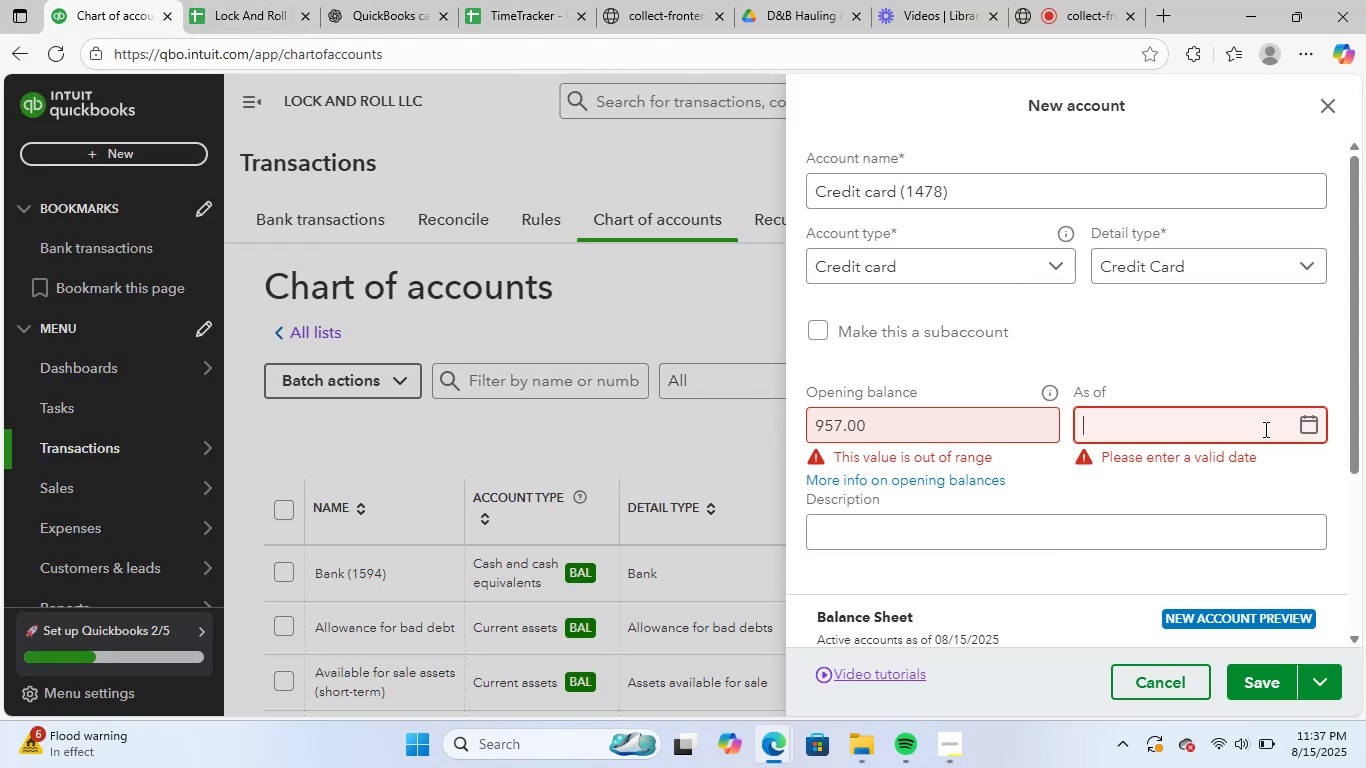 
left_click([1307, 429])
 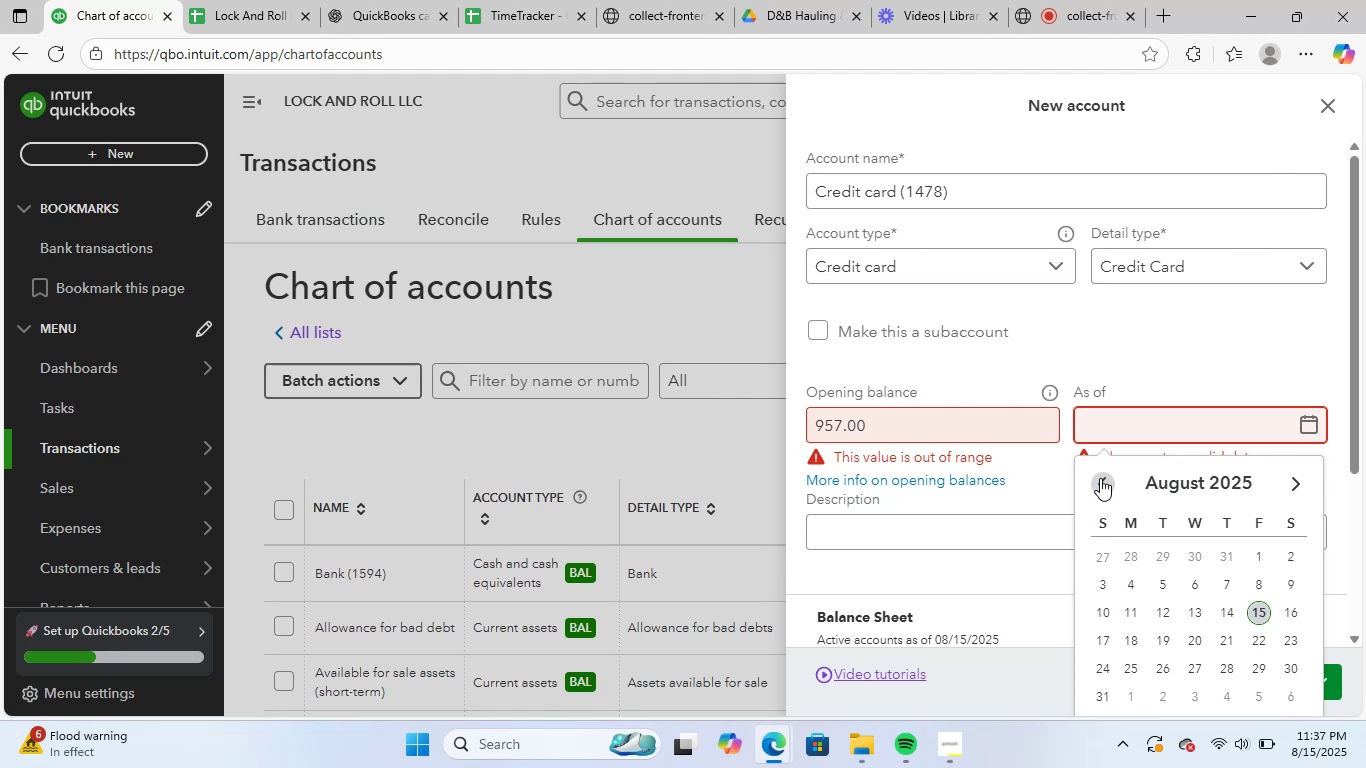 
double_click([1100, 478])
 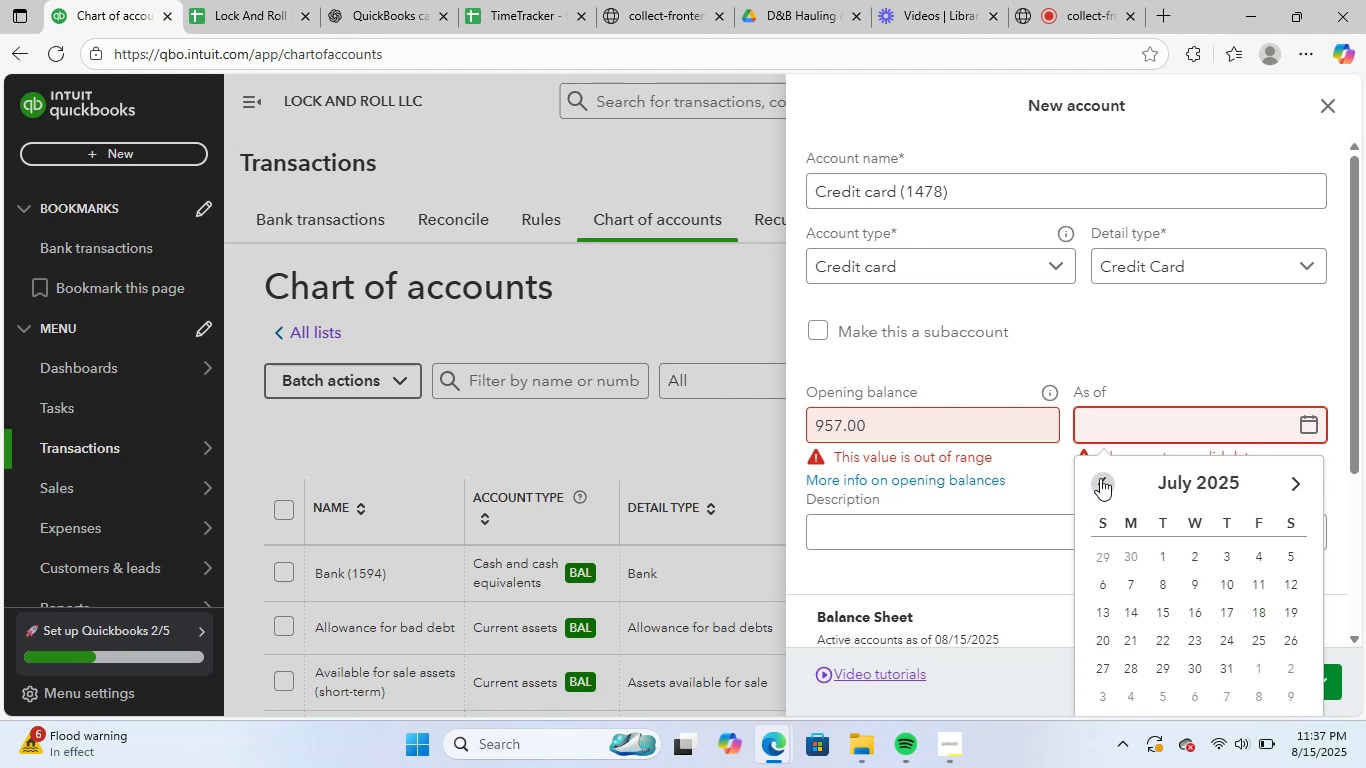 
triple_click([1100, 478])
 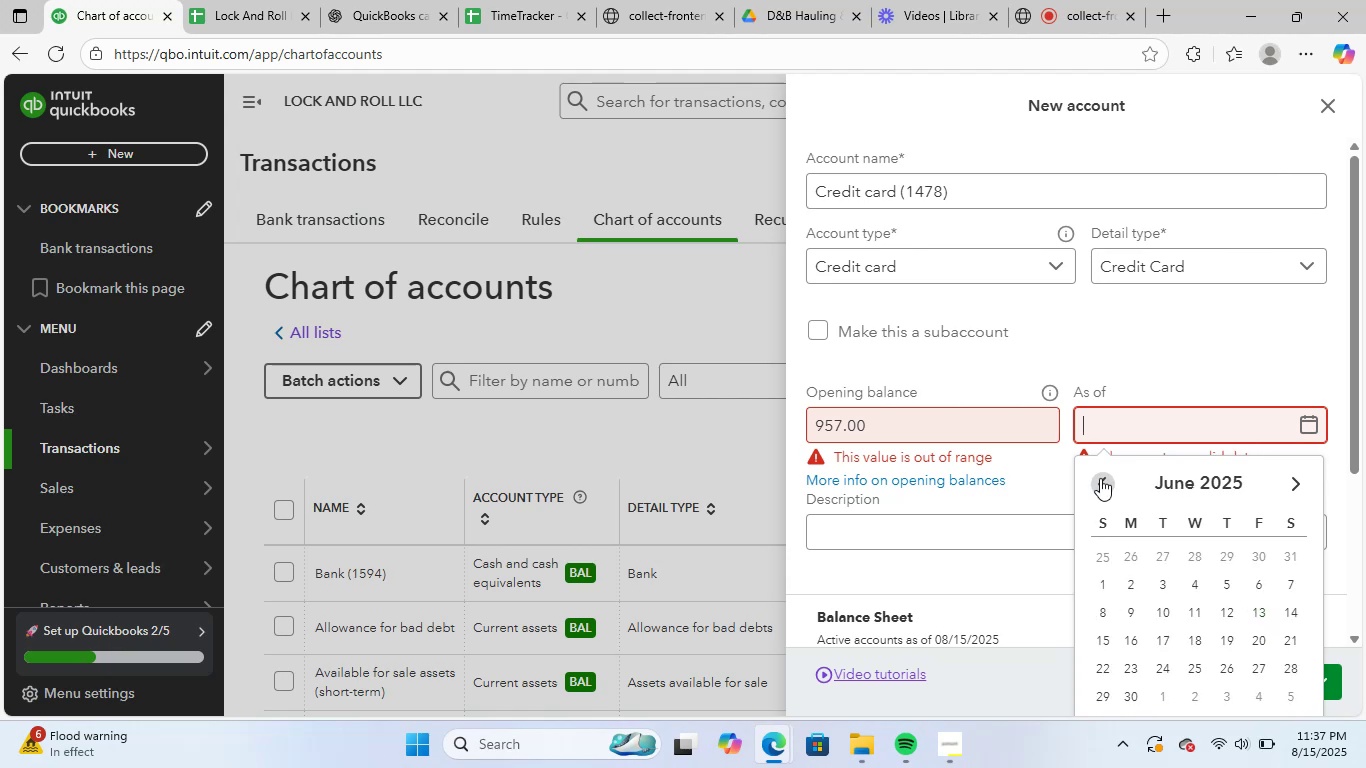 
triple_click([1100, 478])
 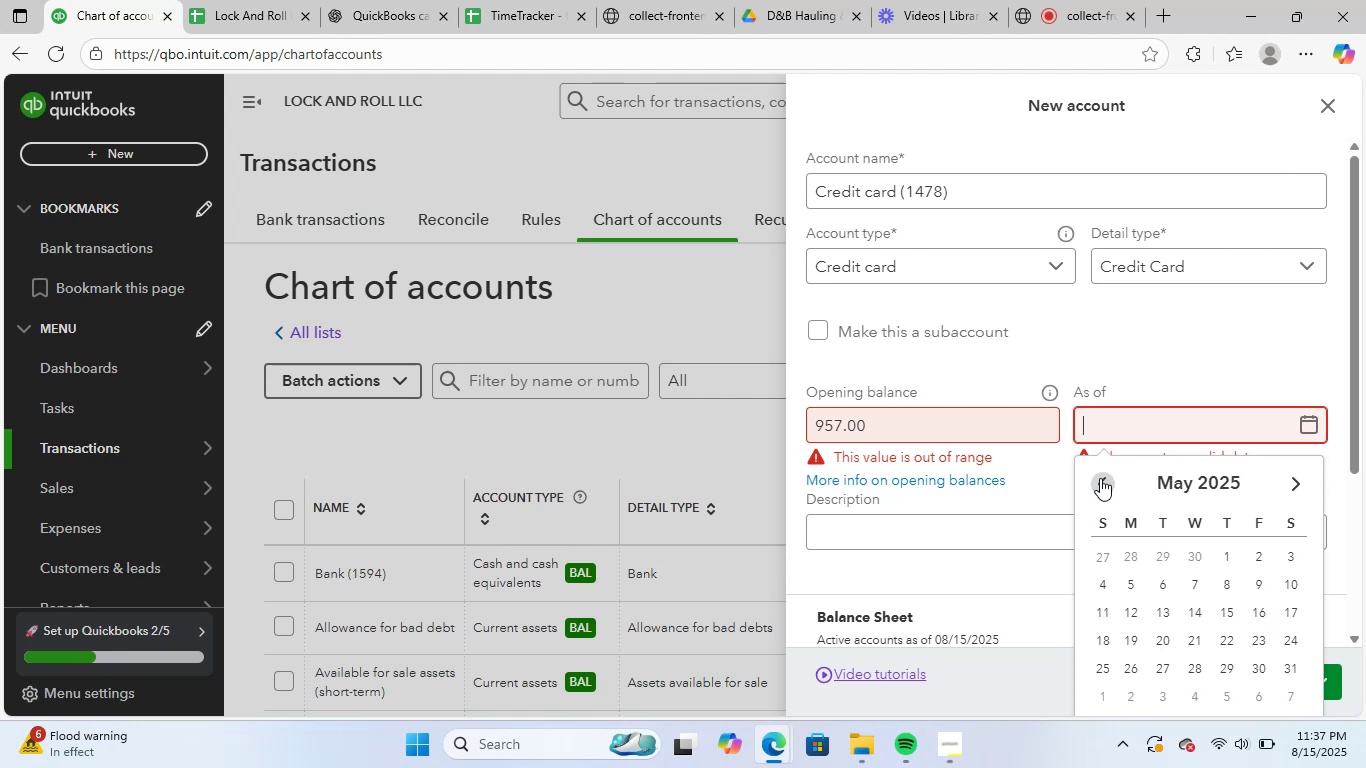 
triple_click([1100, 478])
 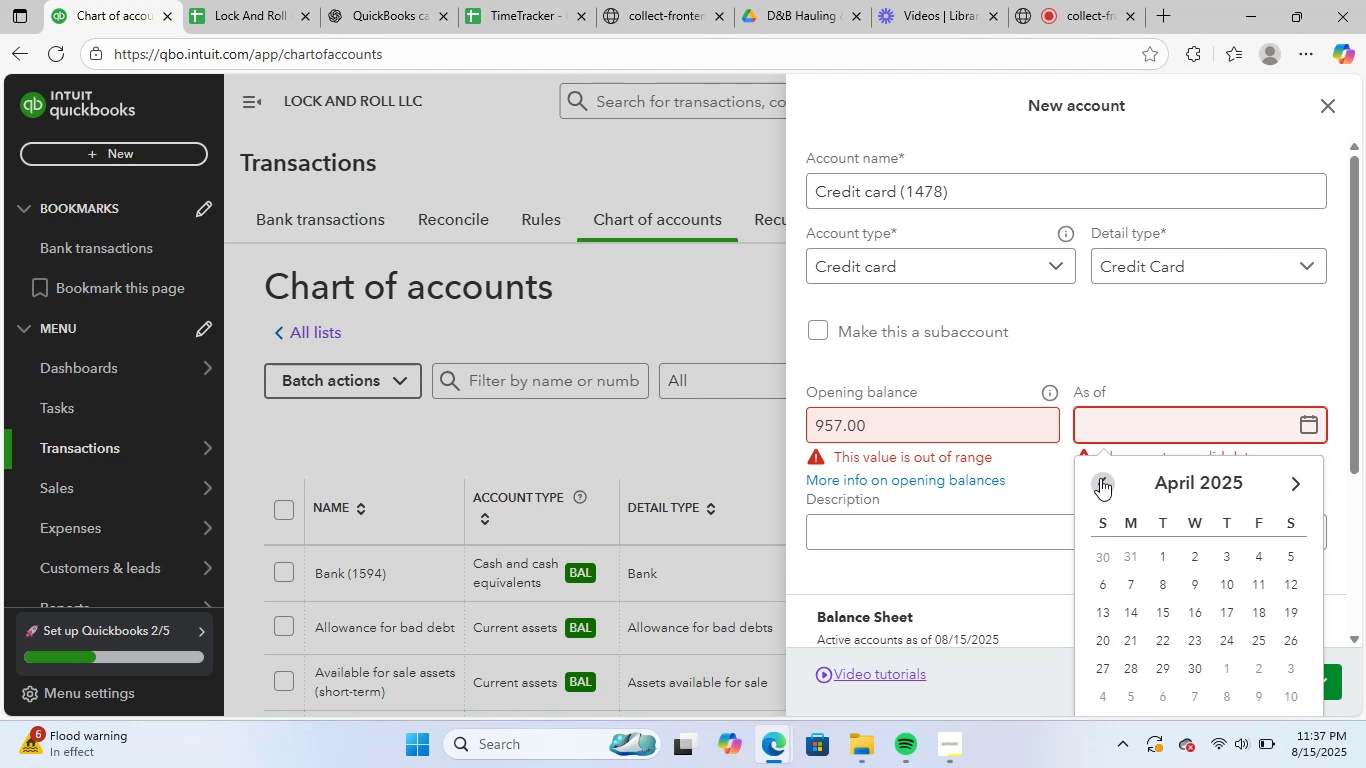 
triple_click([1100, 478])
 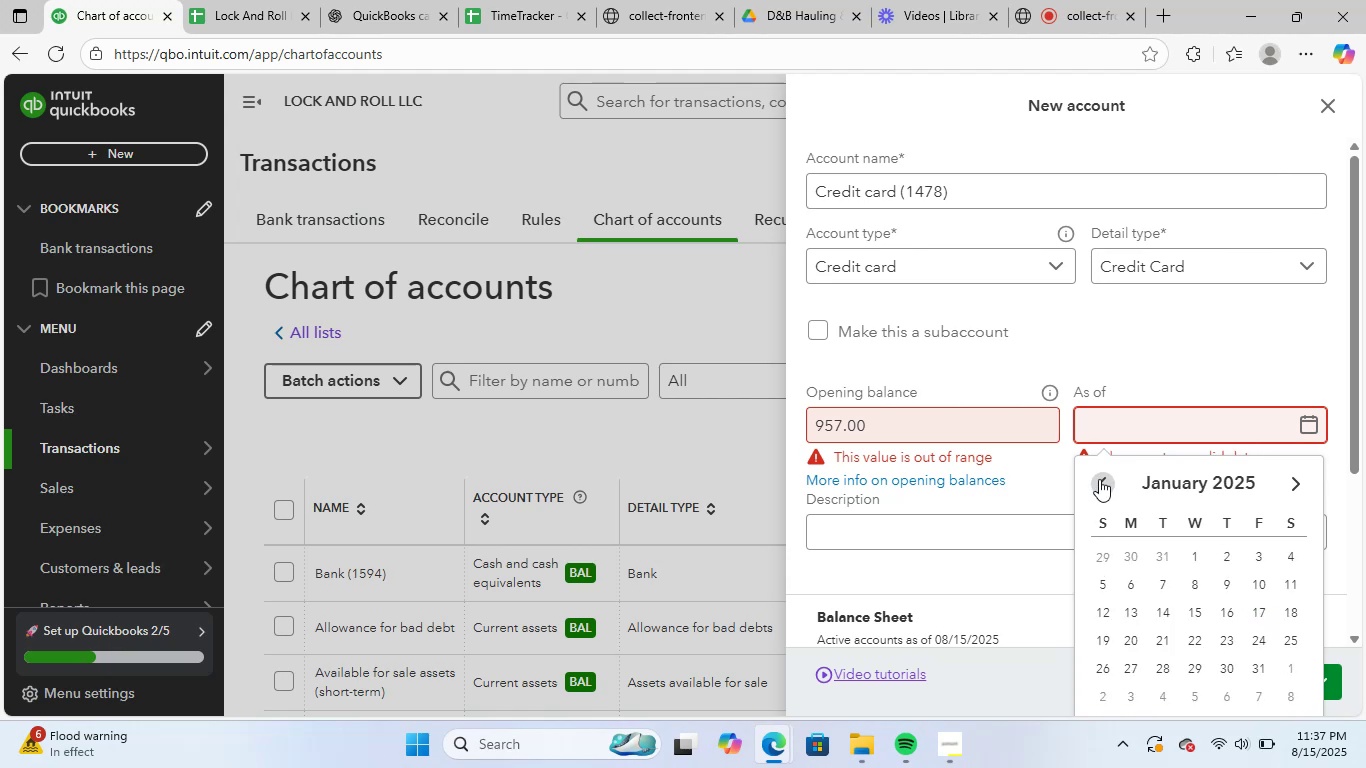 
triple_click([1099, 479])
 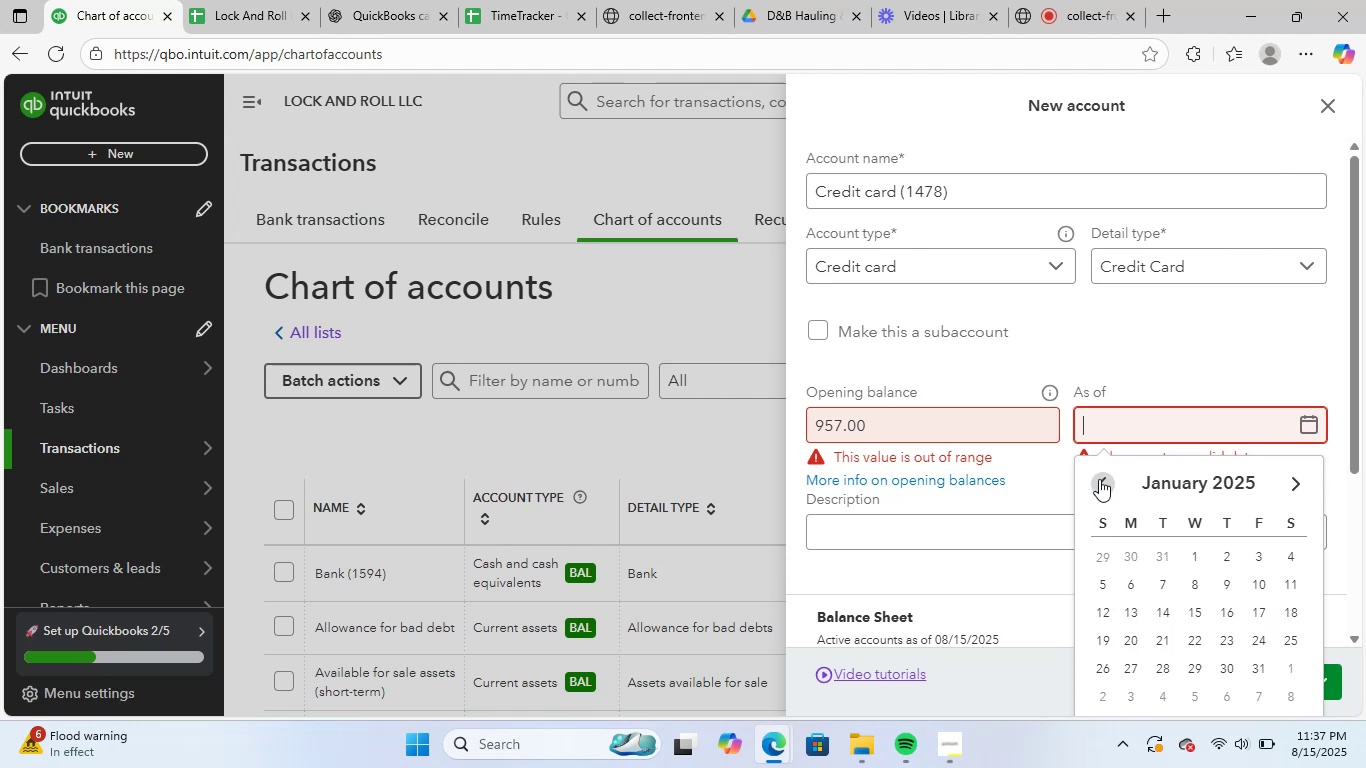 
triple_click([1099, 479])
 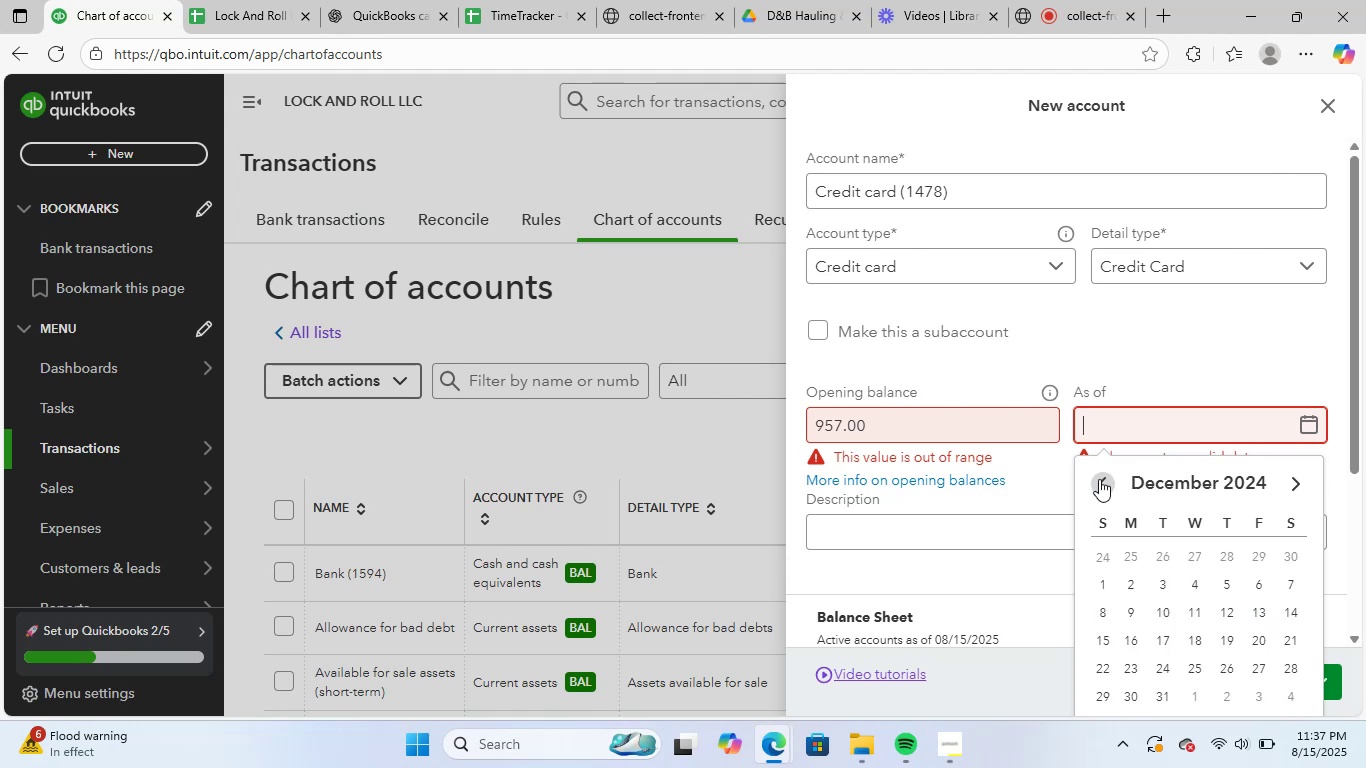 
triple_click([1099, 479])
 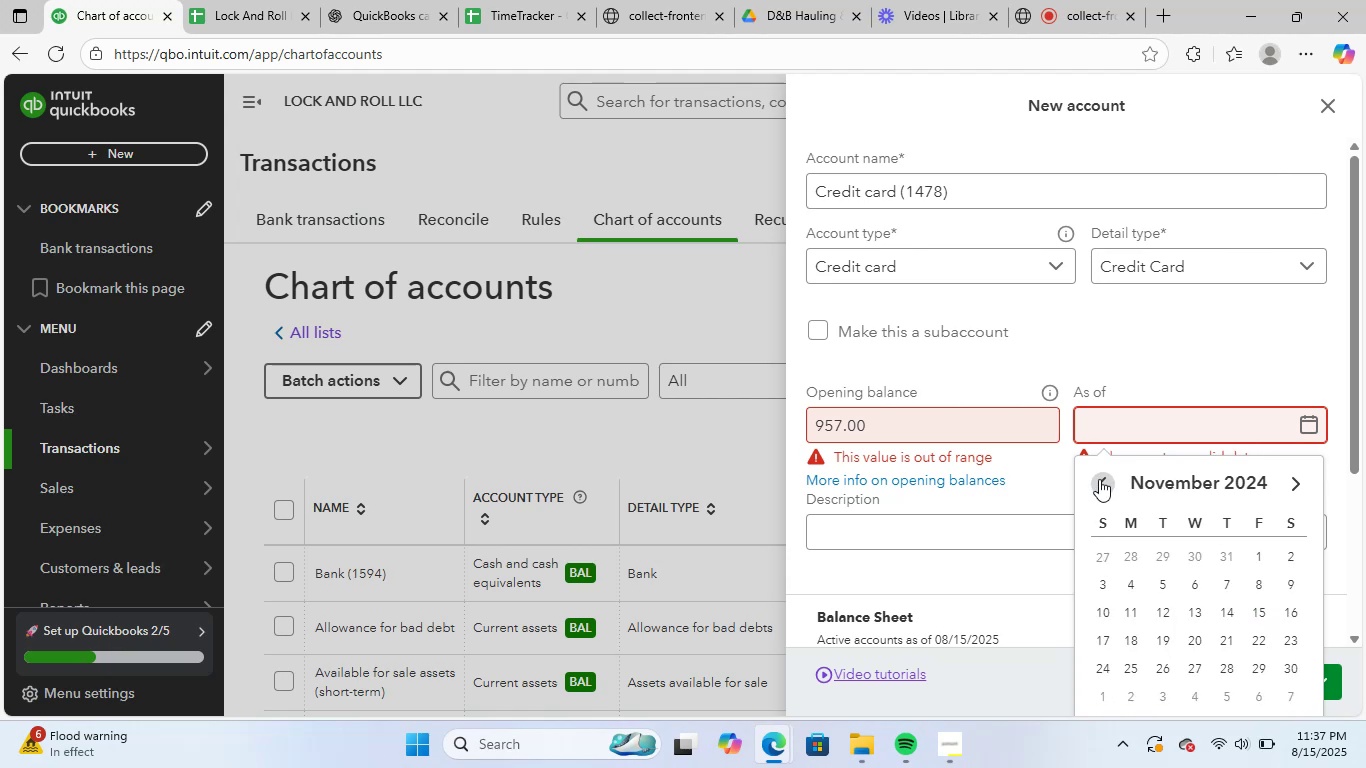 
triple_click([1099, 479])
 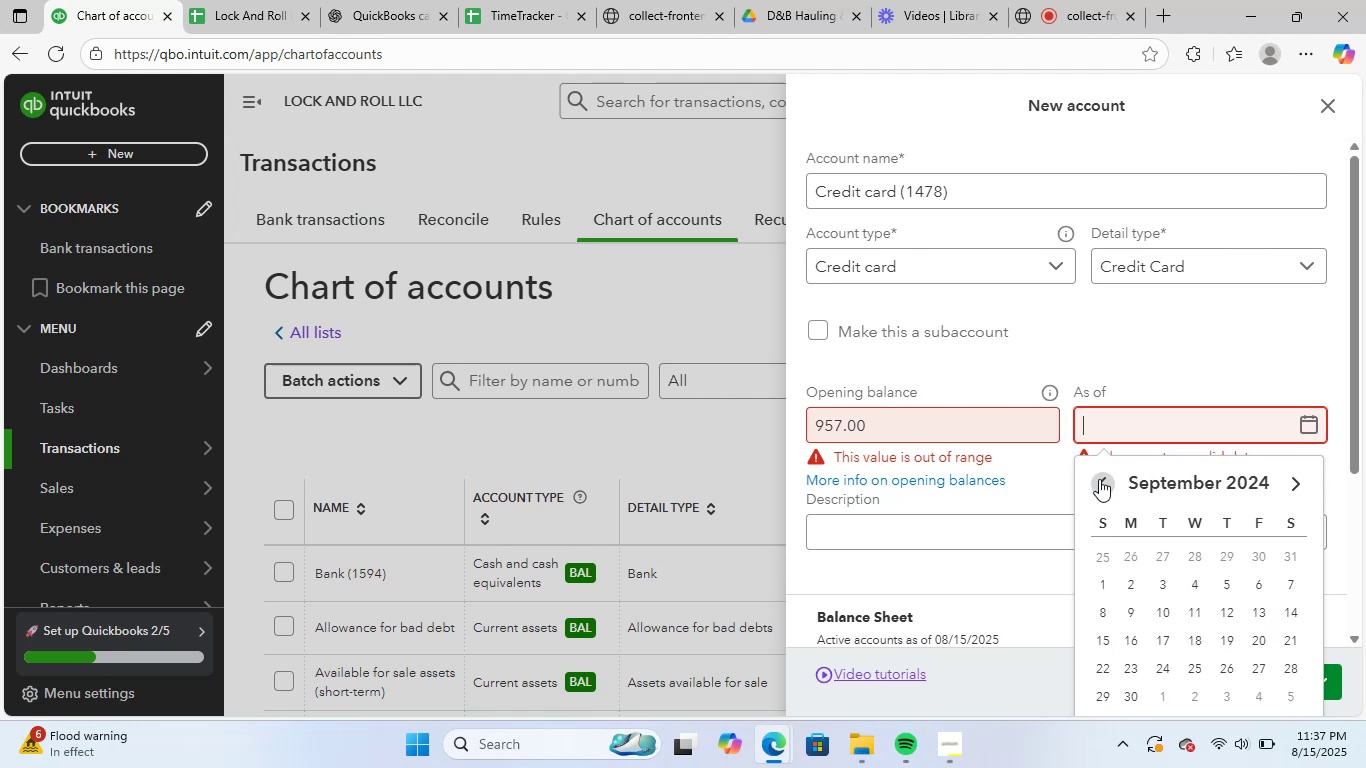 
triple_click([1099, 479])
 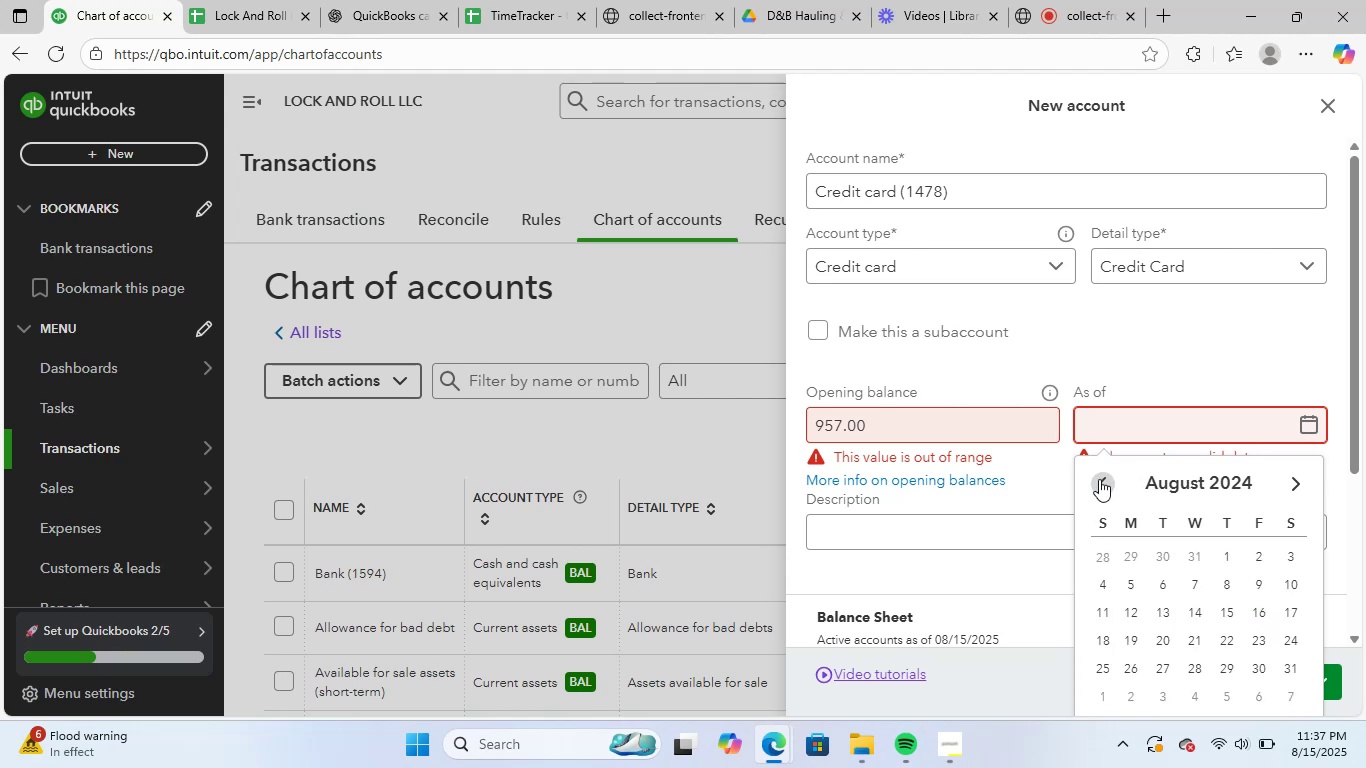 
left_click([1099, 479])
 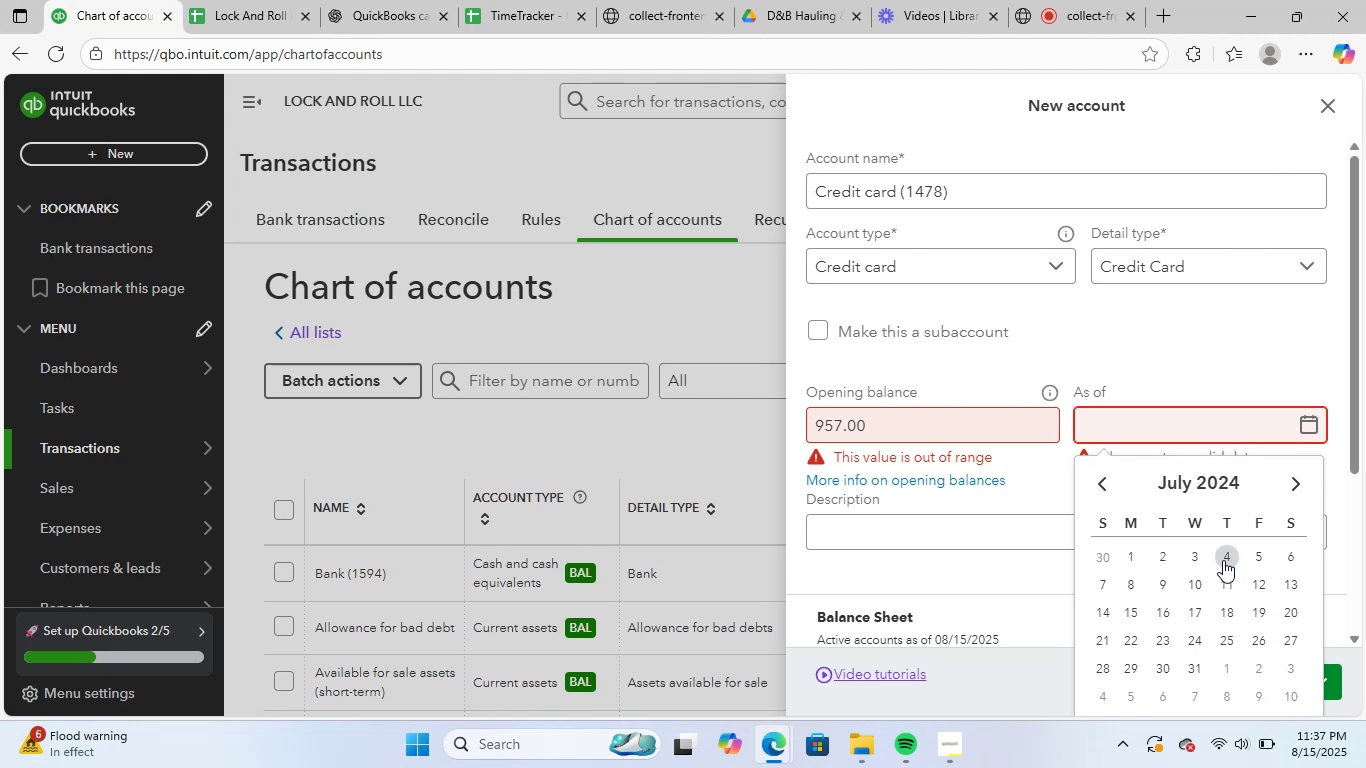 
left_click([1254, 557])
 